 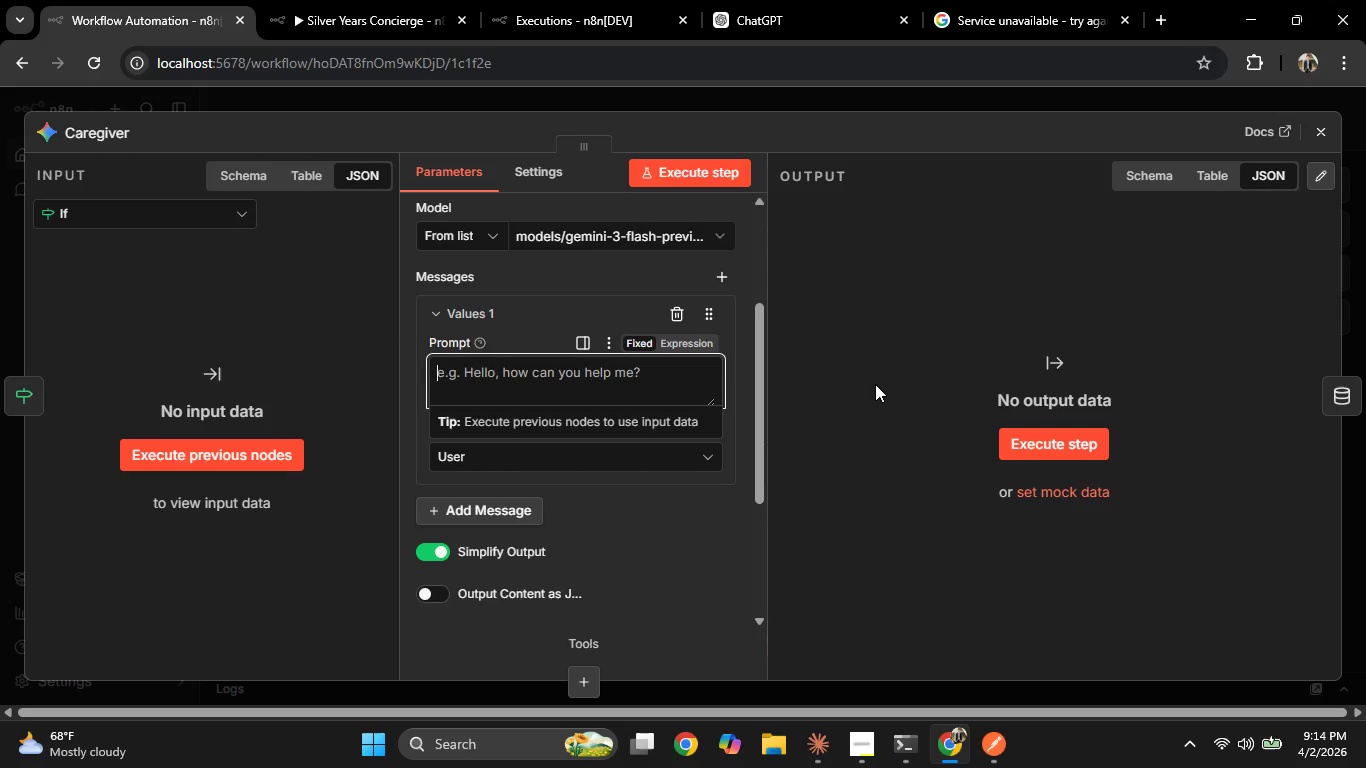 
type(The input you receive contains interest tags from a caregiver)
 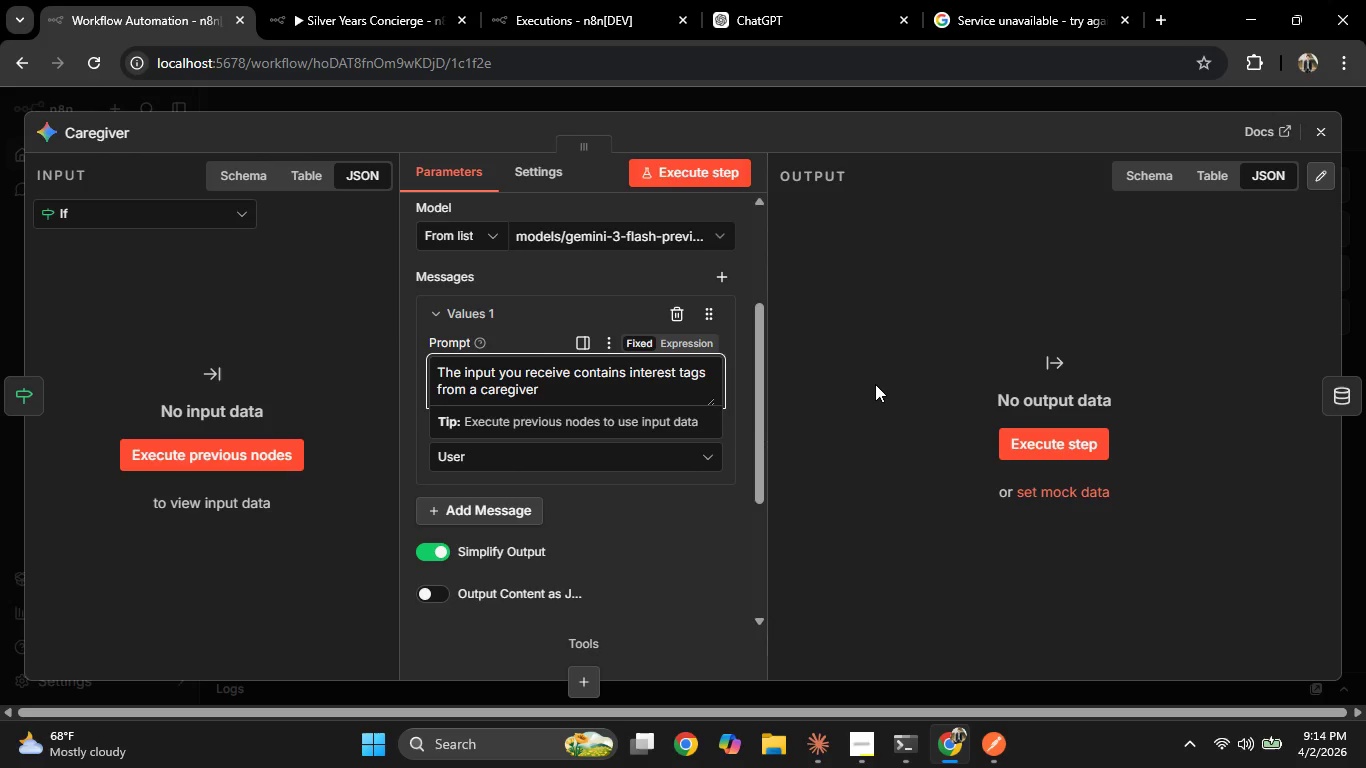 
wait(17.17)
 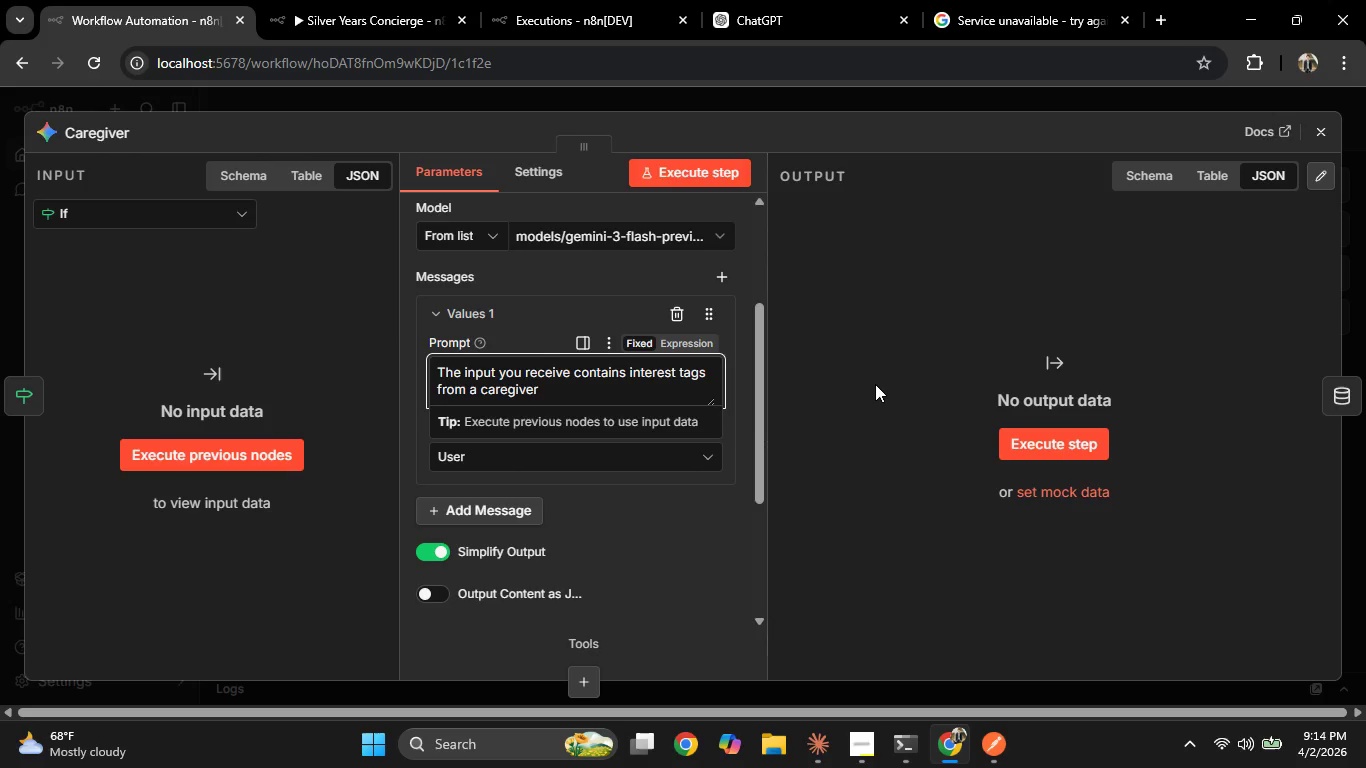 
type(. your jobb)
key(Backspace)
type( is to create progile )
 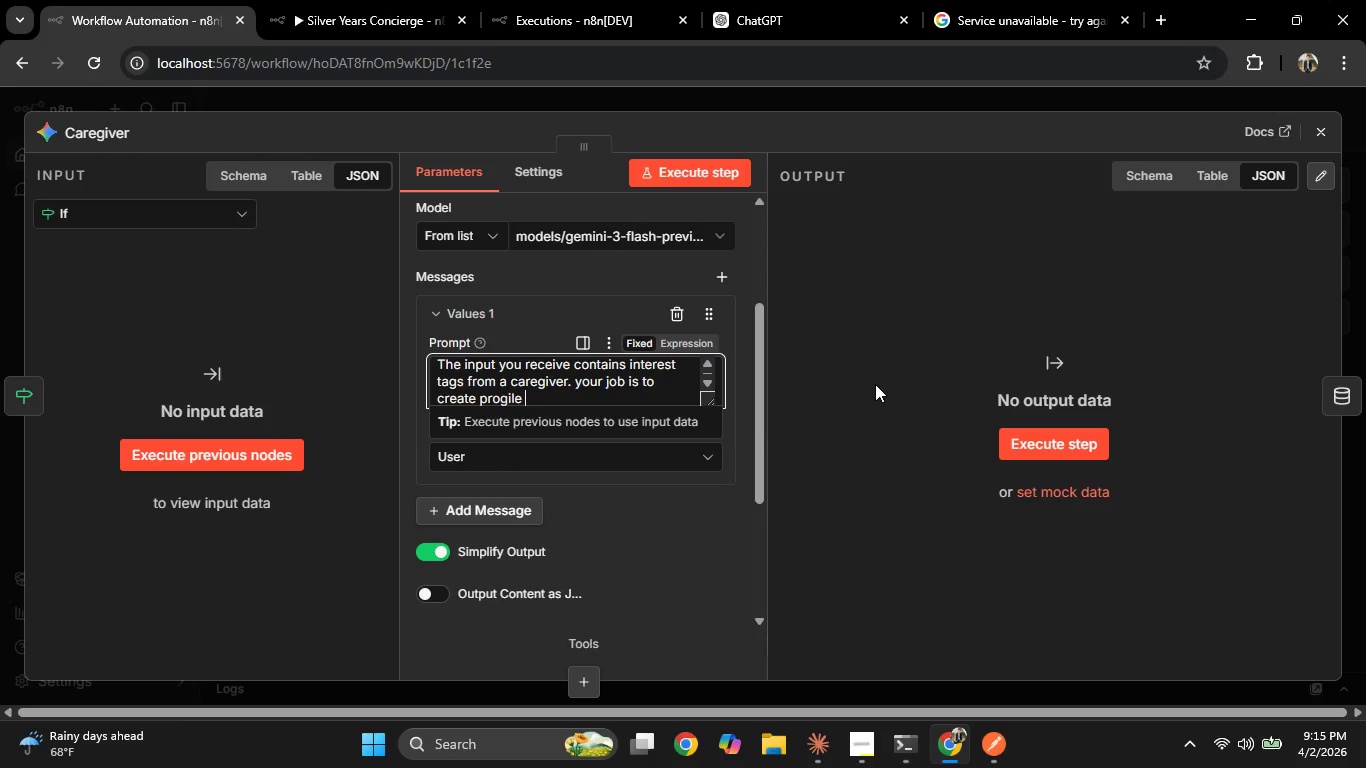 
wait(50.81)
 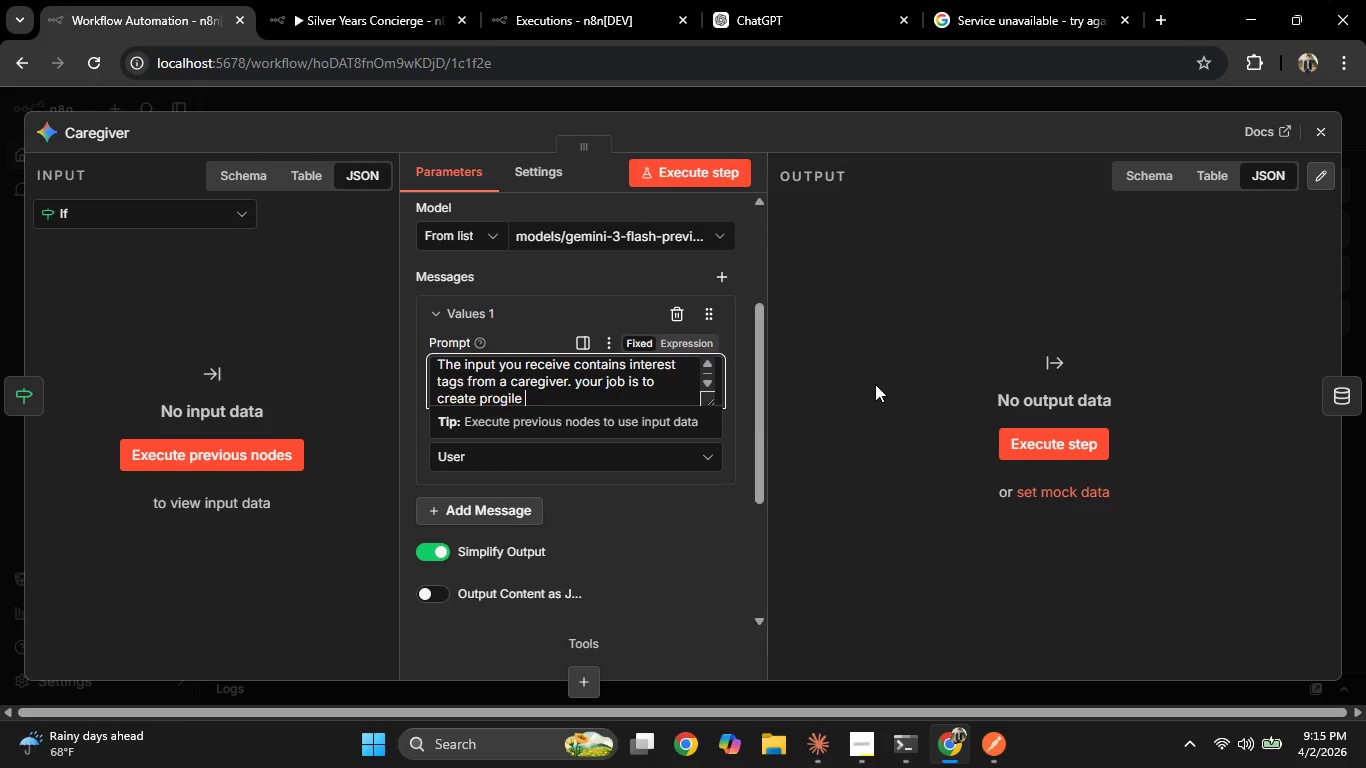 
key(Backspace)
key(Backspace)
key(Backspace)
key(Backspace)
key(Backspace)
type(file for )
 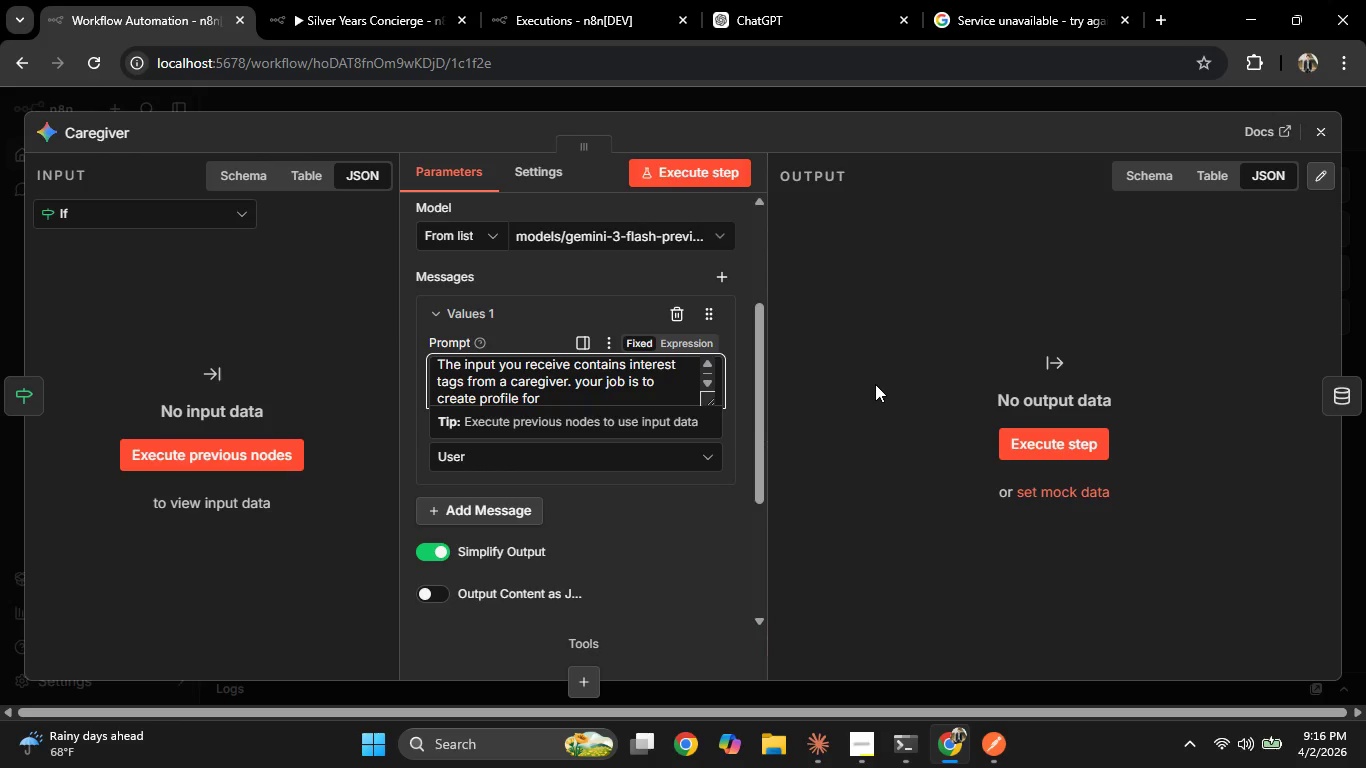 
wait(34.32)
 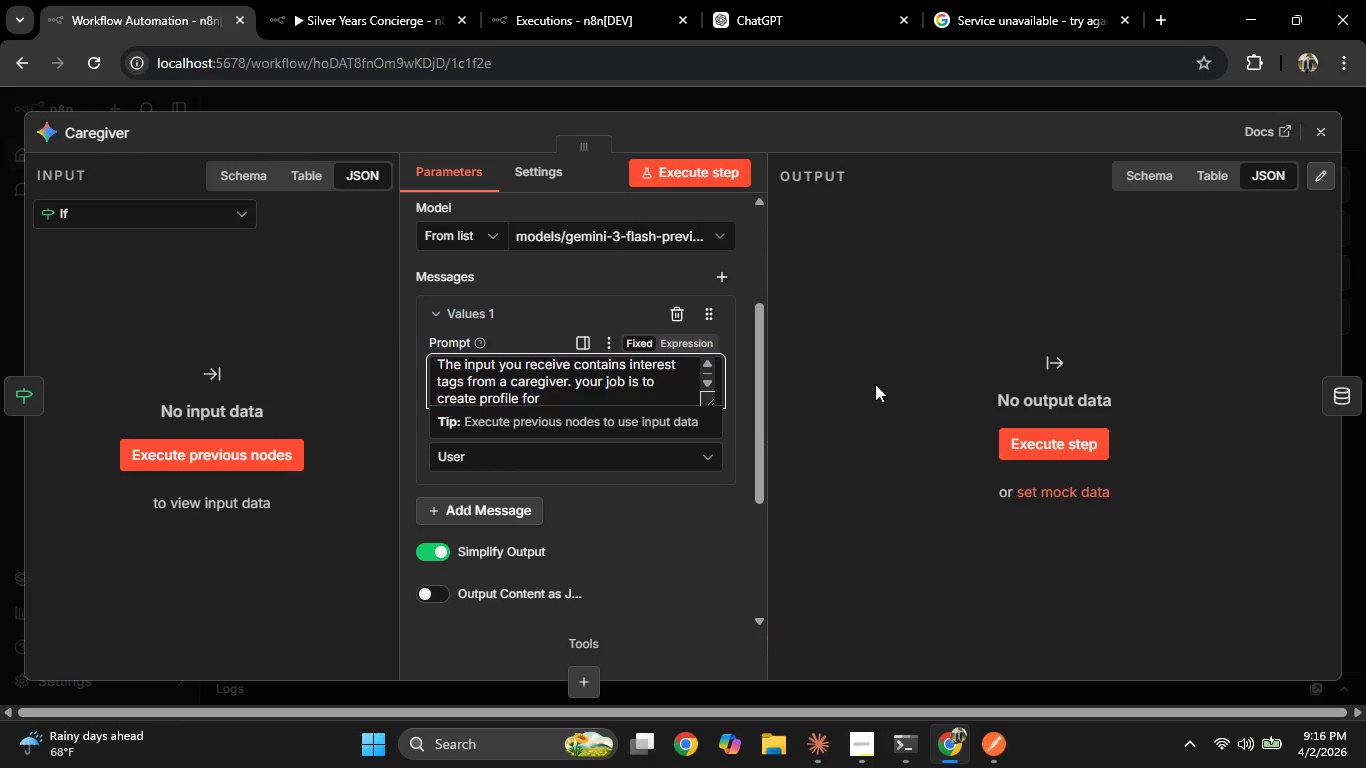 
mouse_move([618, 394])
 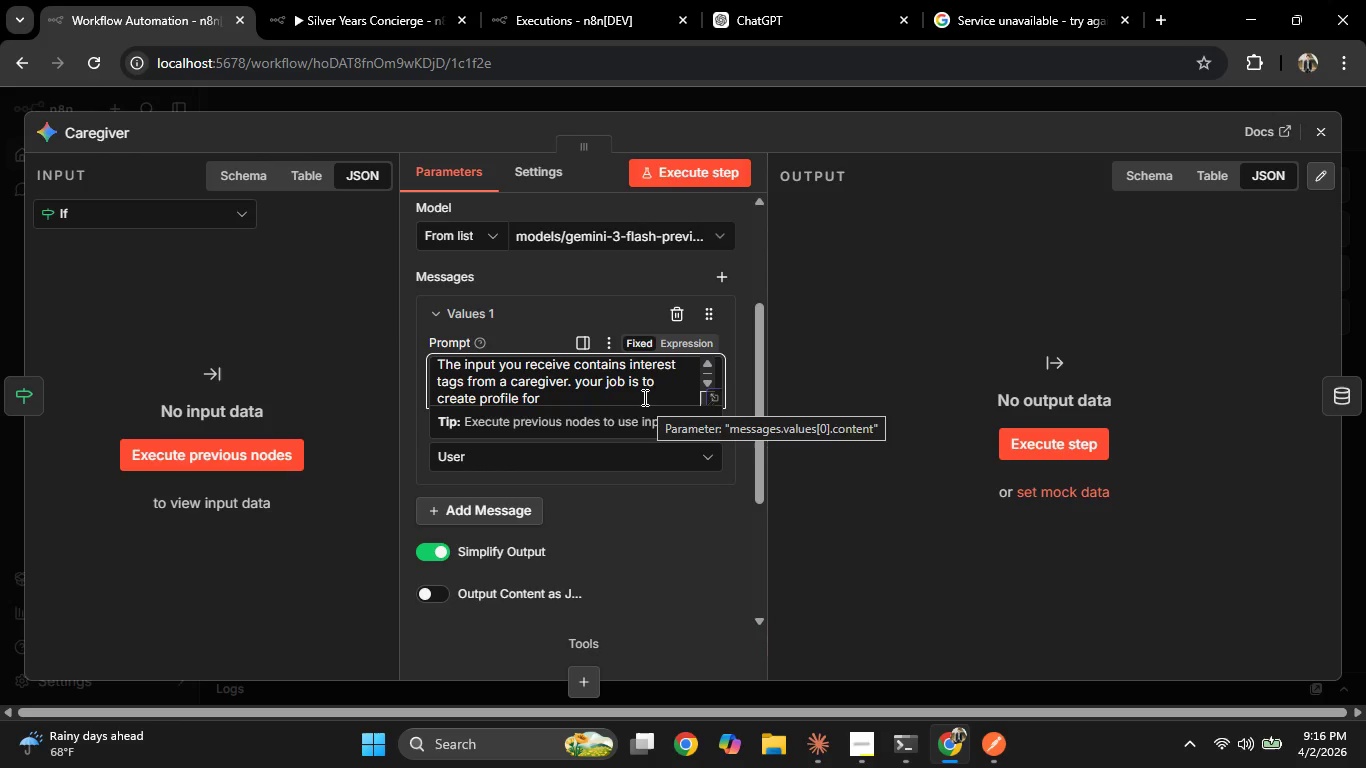 
type(caregiver in a way that the data would b)
 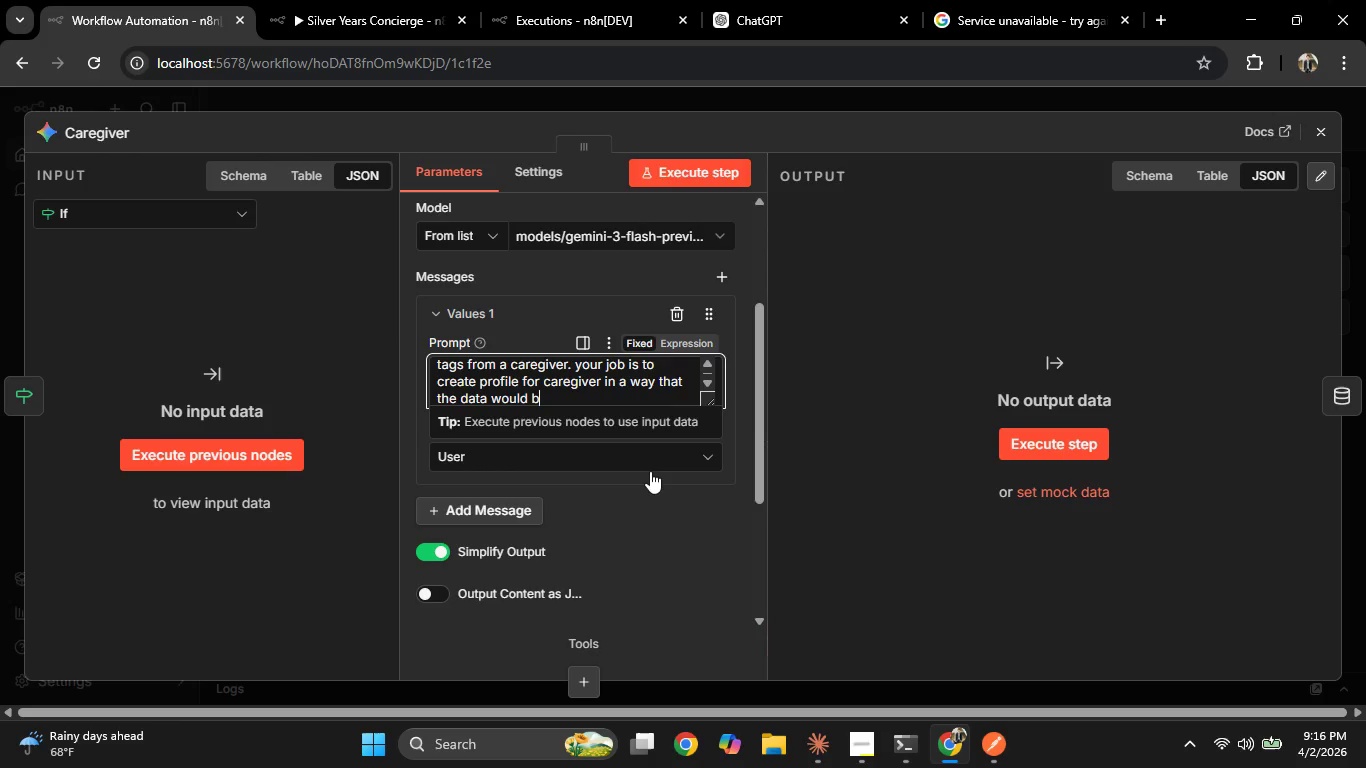 
type(e stored to a vector store )
 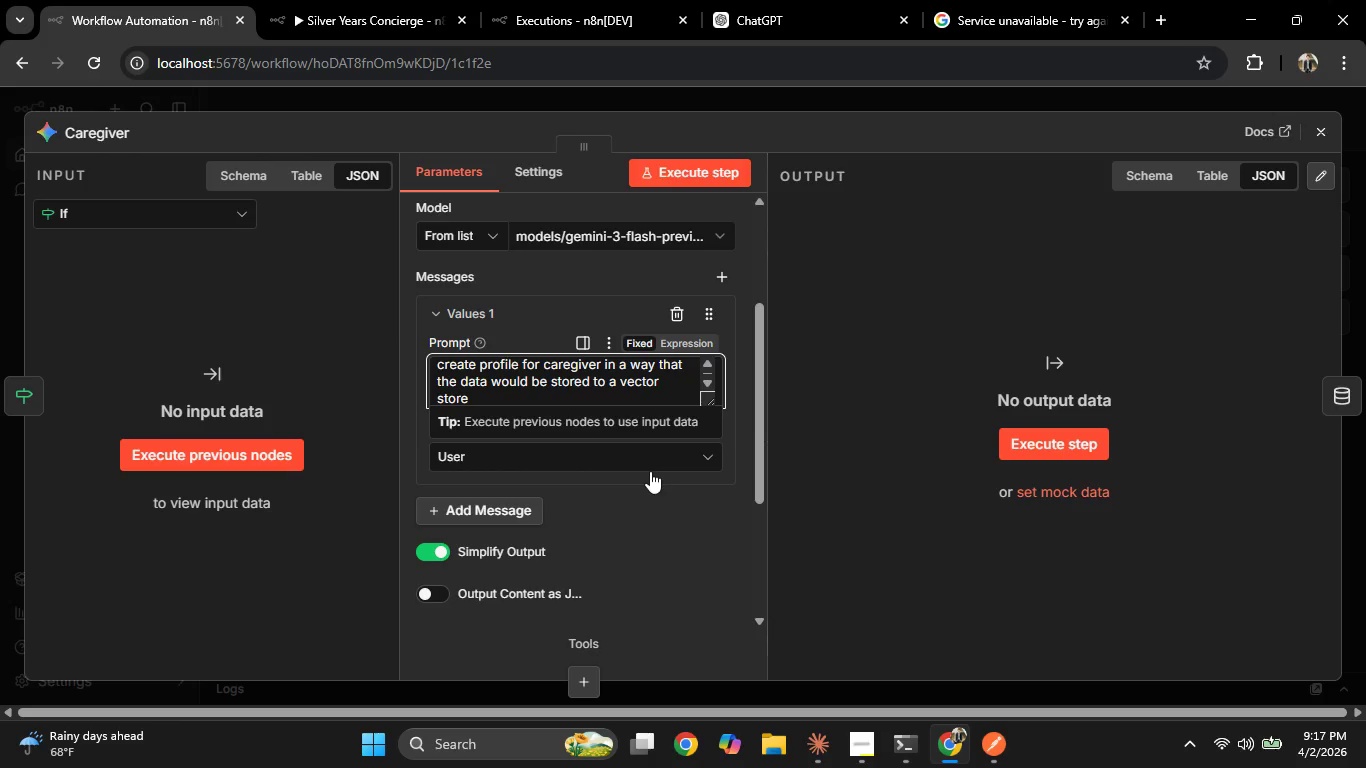 
hold_key(key=Backspace, duration=0.33)
 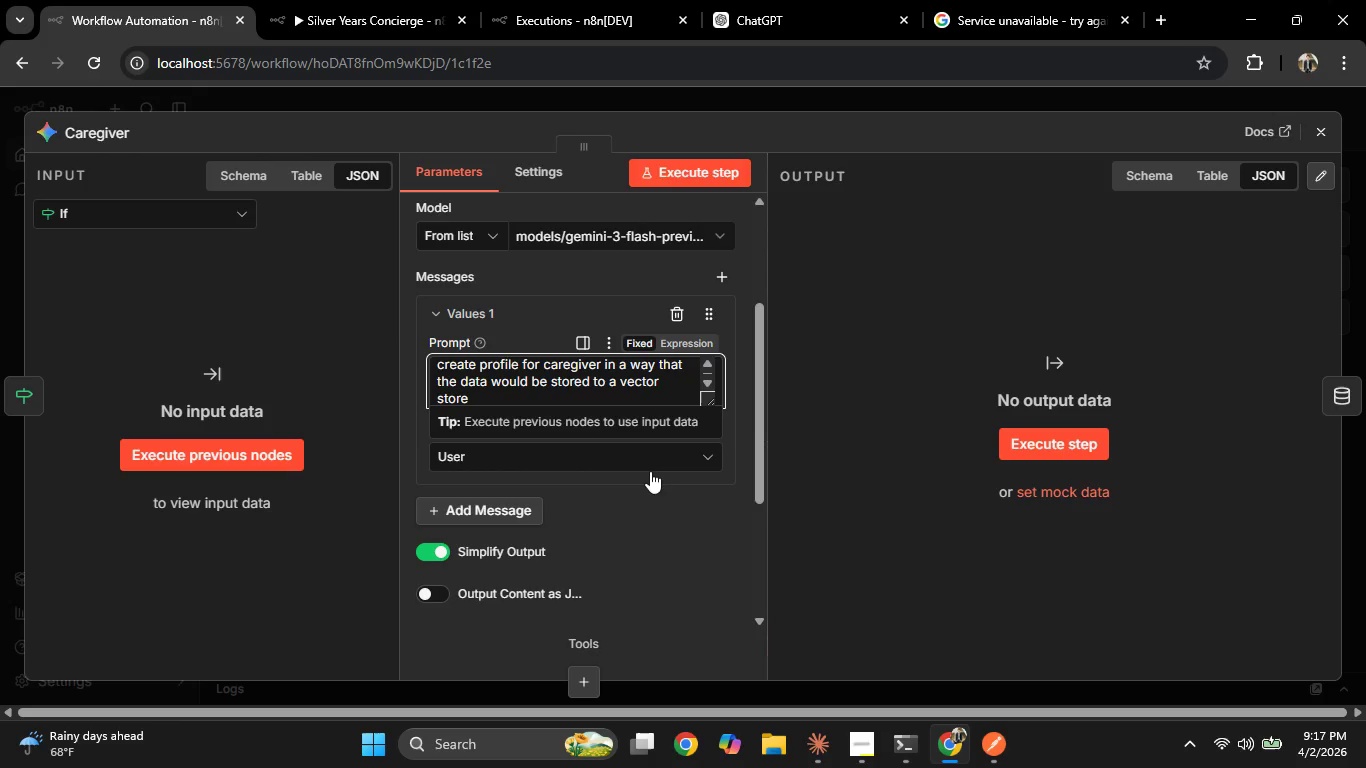 
type( , and tho)
key(Backspace)
type(ese tag )
key(Backspace)
type(s will be used to query against a match making. Your output will be directly stored in vector database, so output in a way so that while )
key(Backspace)
key(Backspace)
key(Backspace)
key(Backspace)
key(Backspace)
key(Backspace)
type(during retrieval we are effciently able to retu)
key(Backspace)
type(rieve)
 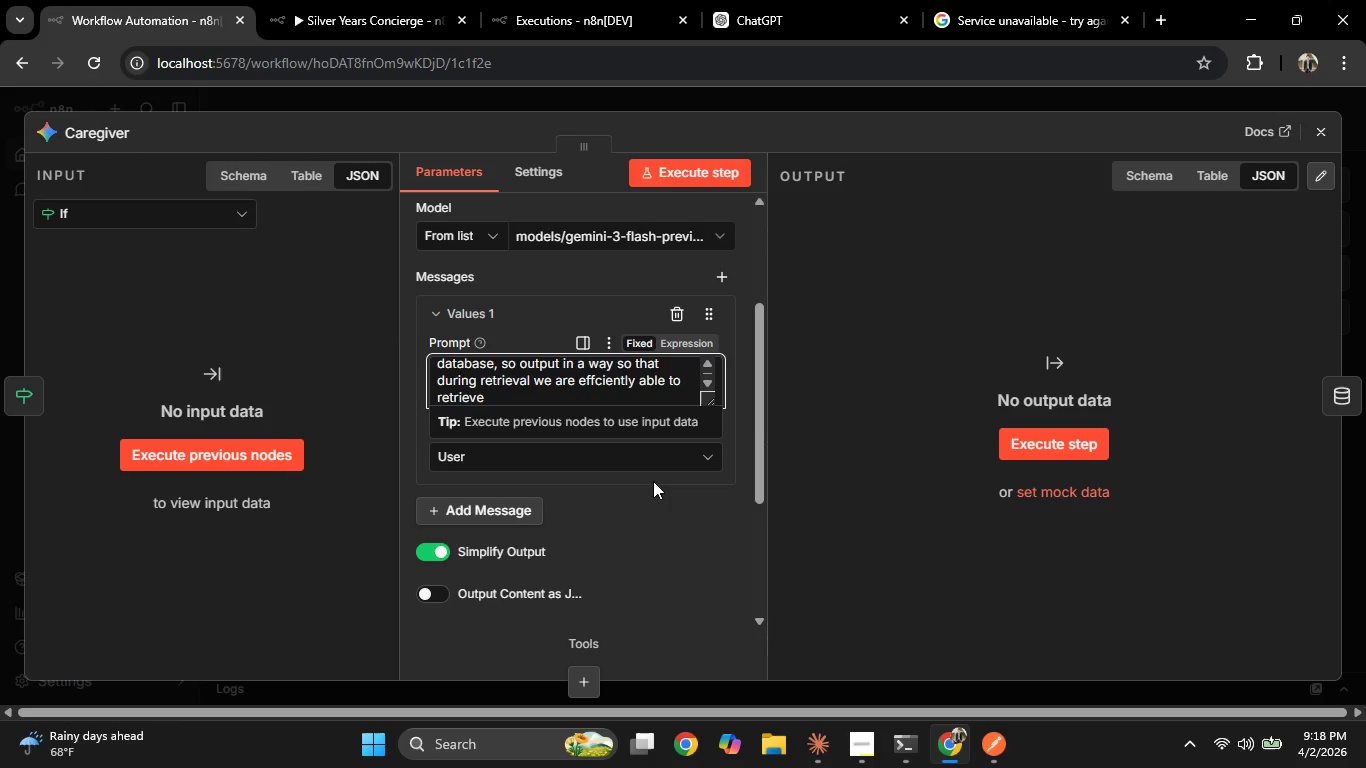 
type( for exact ma)
key(Backspace)
key(Backspace)
key(Backspace)
key(Backspace)
key(Backspace)
key(Backspace)
key(Backspace)
key(Backspace)
type(interest match making)
 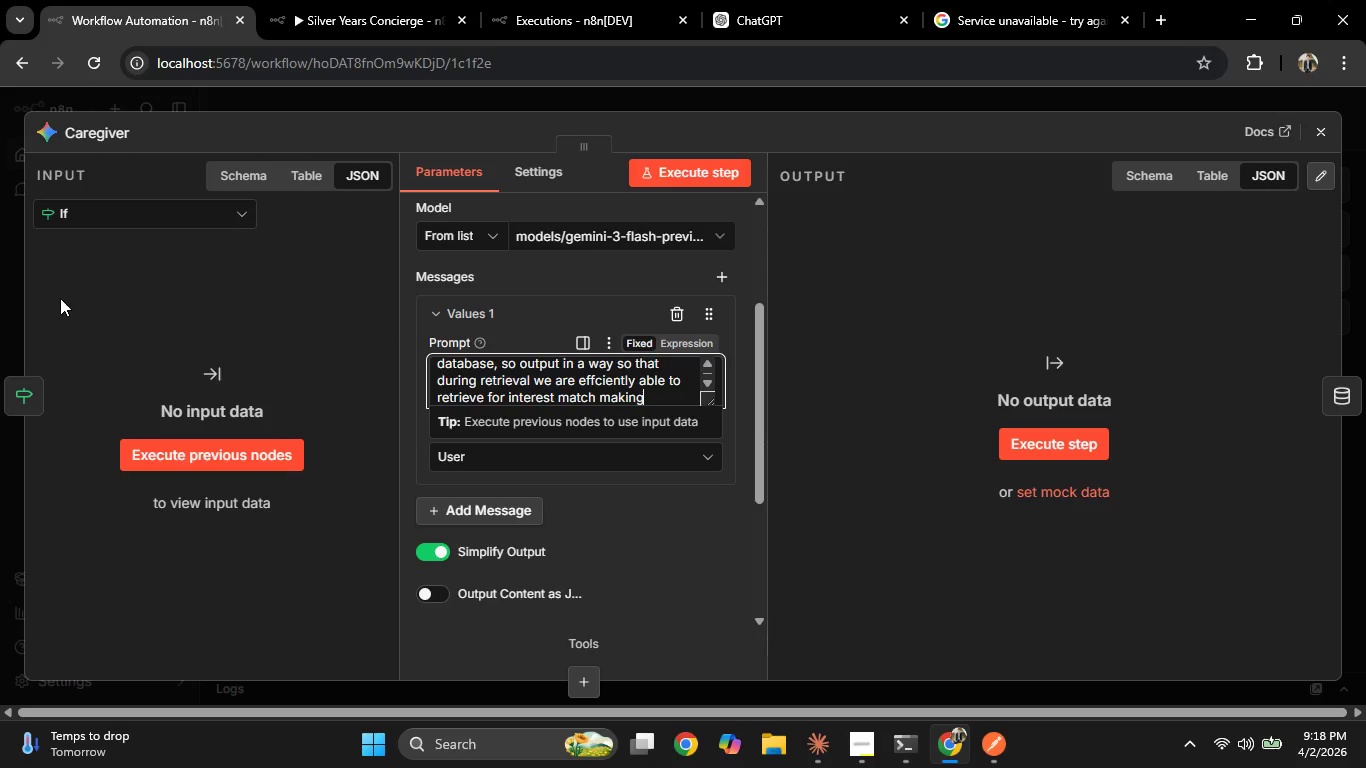 
double_click([0, 291])
 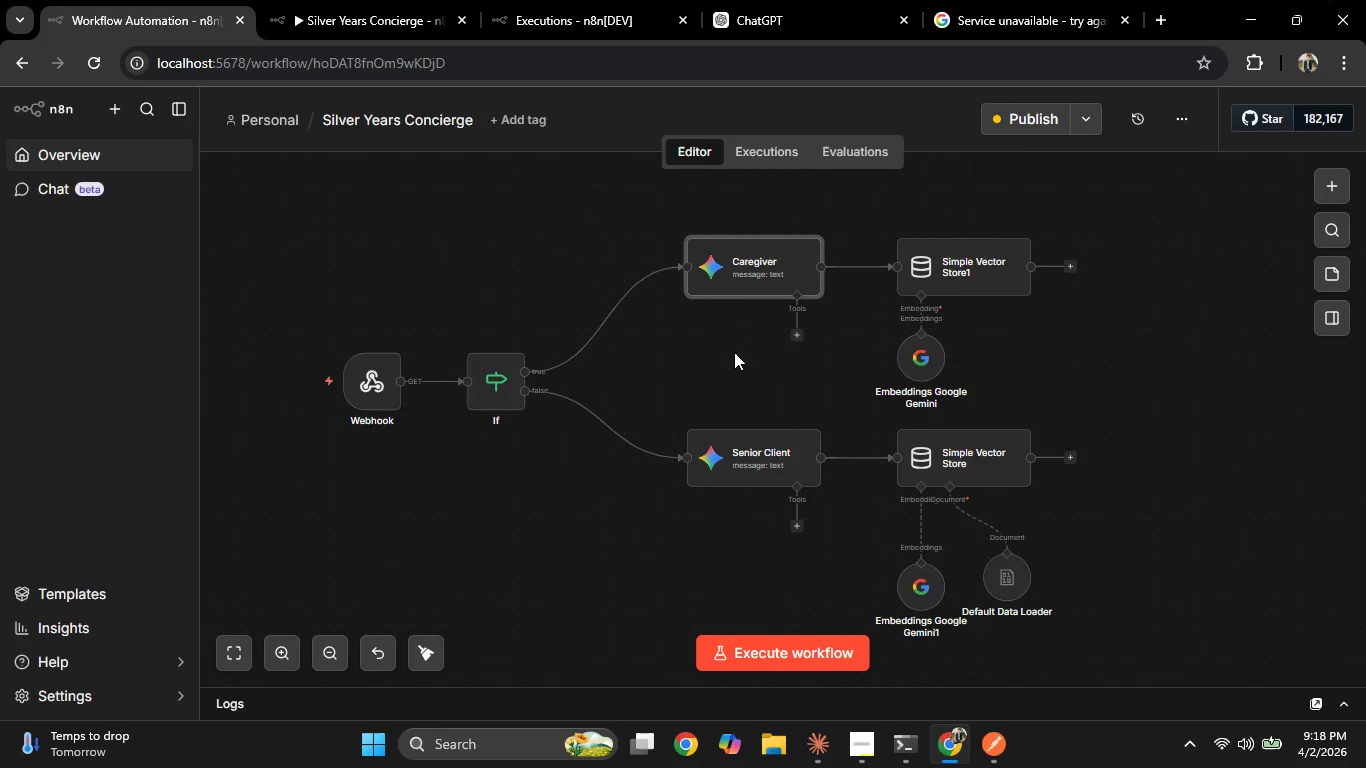 
left_click([1001, 754])
 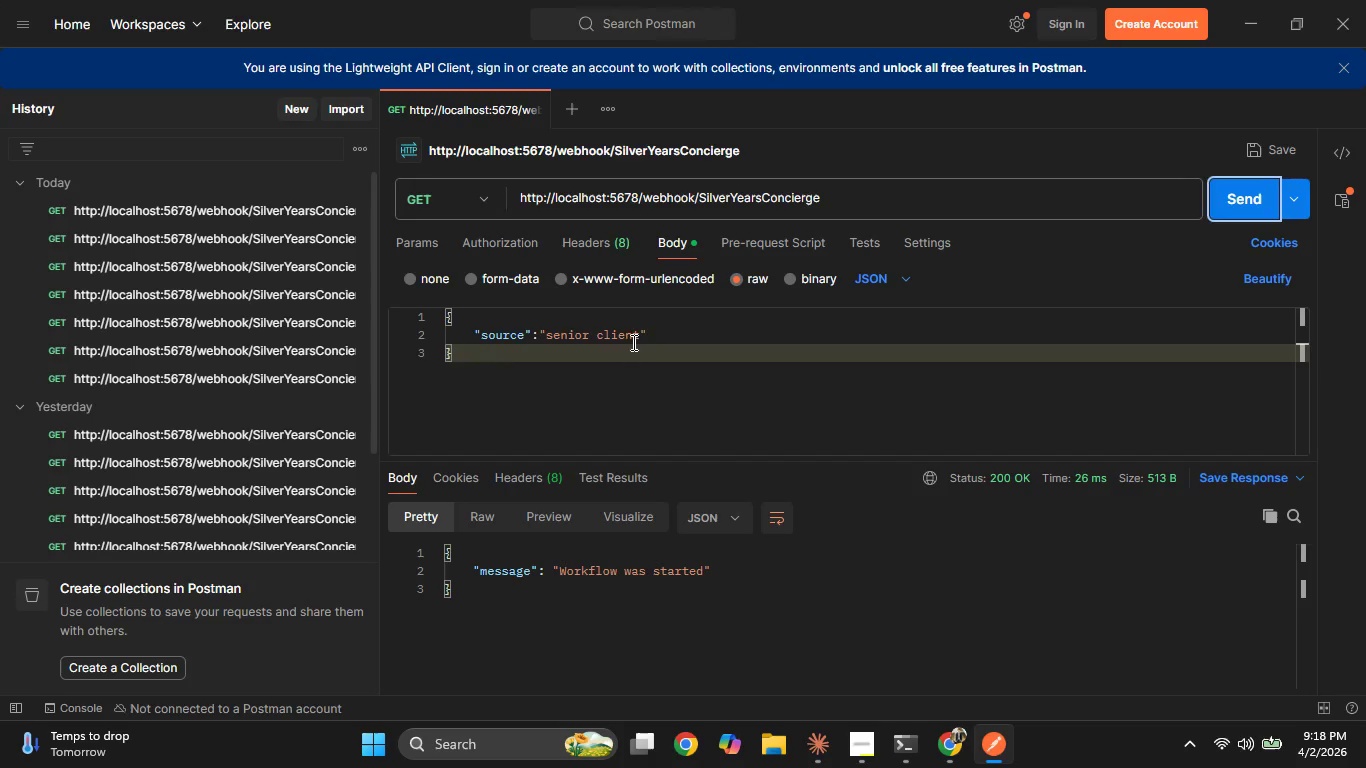 
left_click_drag(start_coordinate=[635, 338], to_coordinate=[585, 336])
 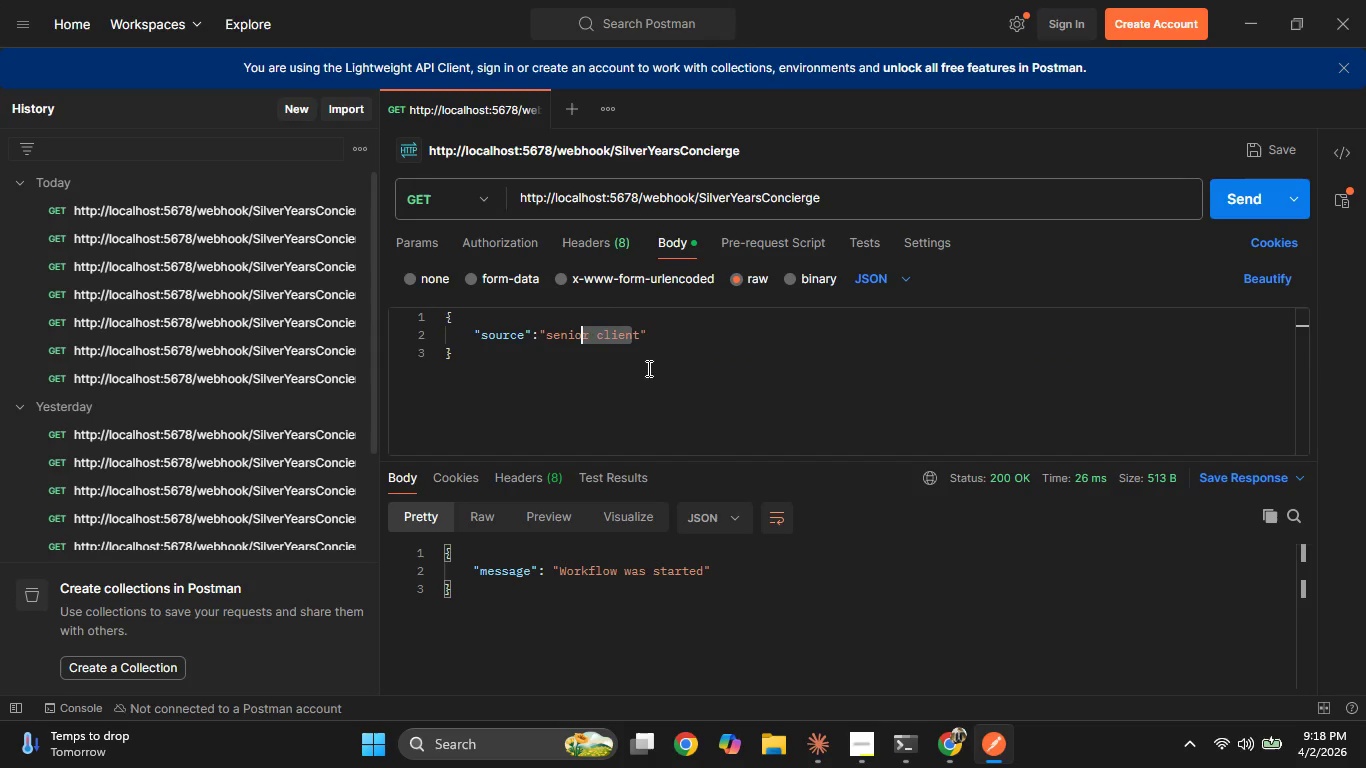 
left_click([658, 372])
 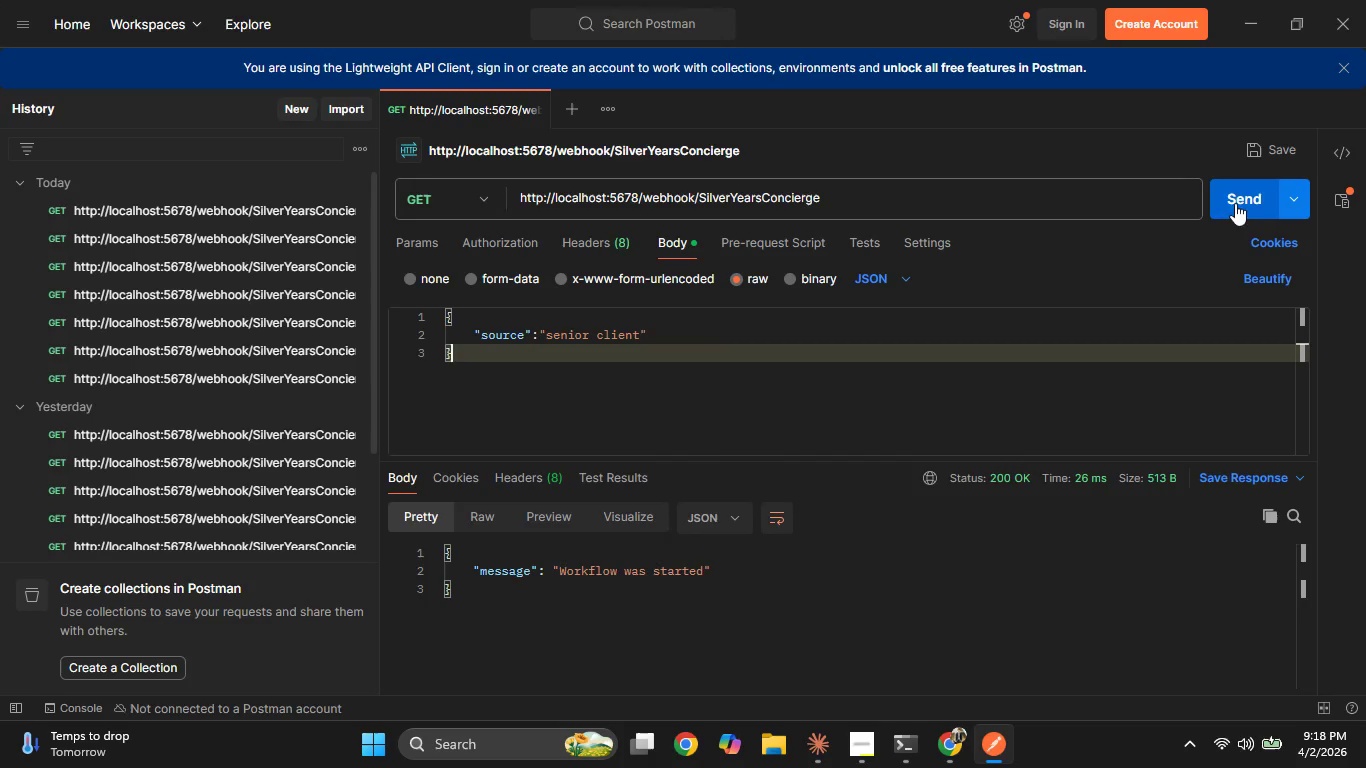 
left_click([1243, 203])
 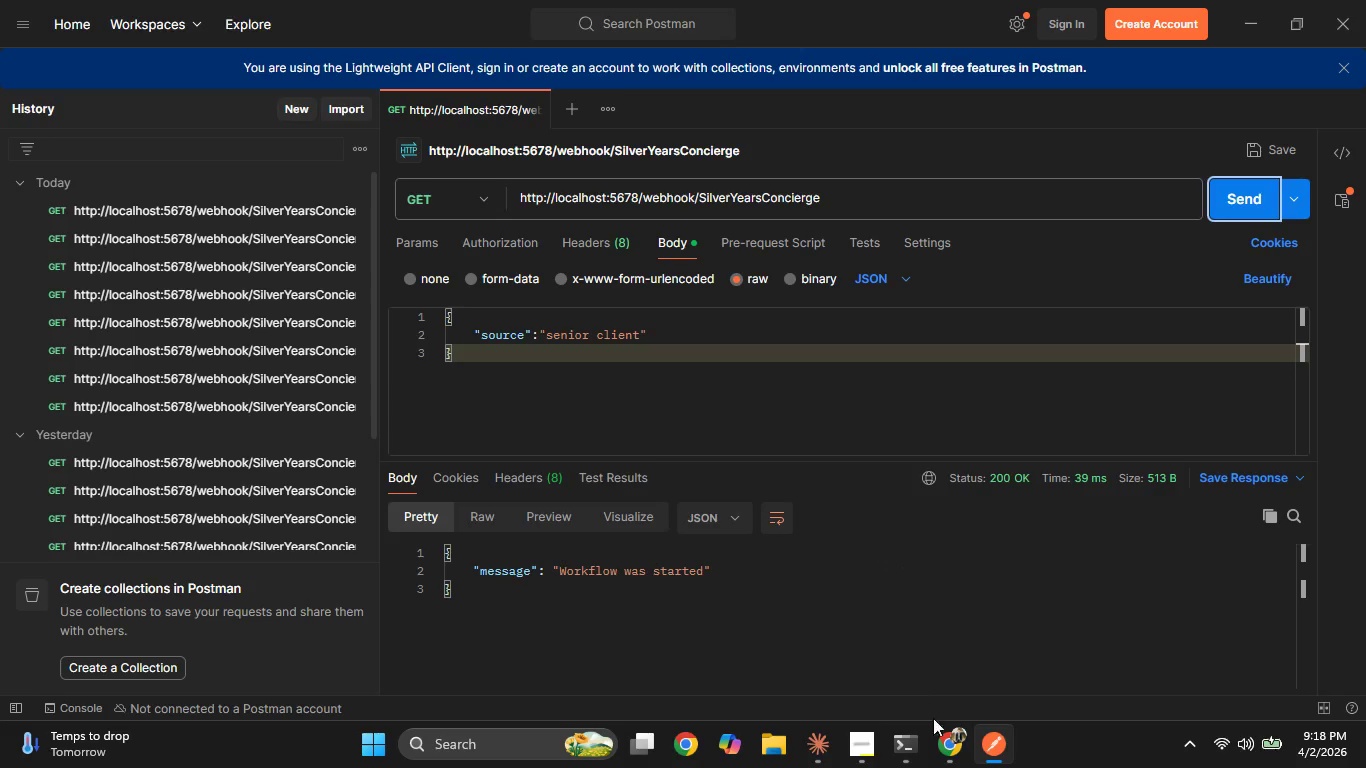 
left_click([948, 753])
 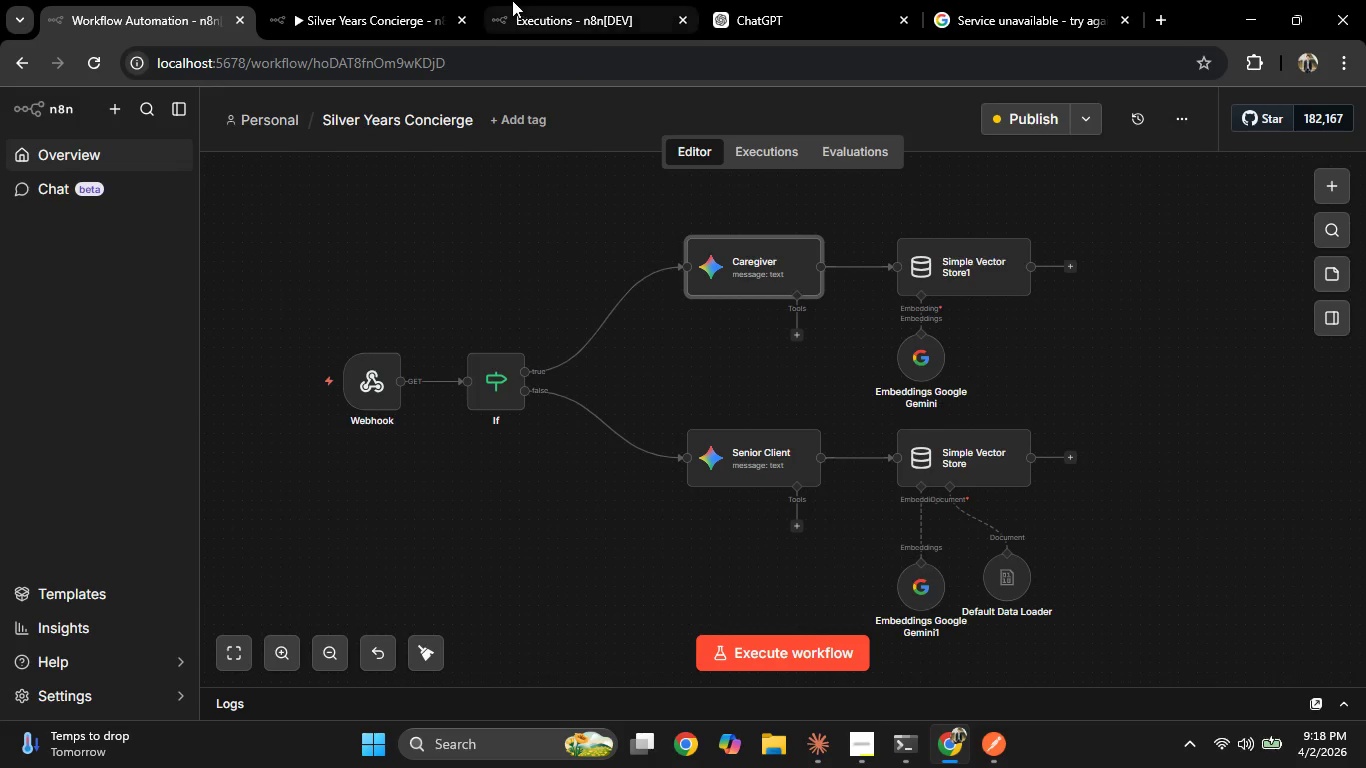 
left_click([400, 0])
 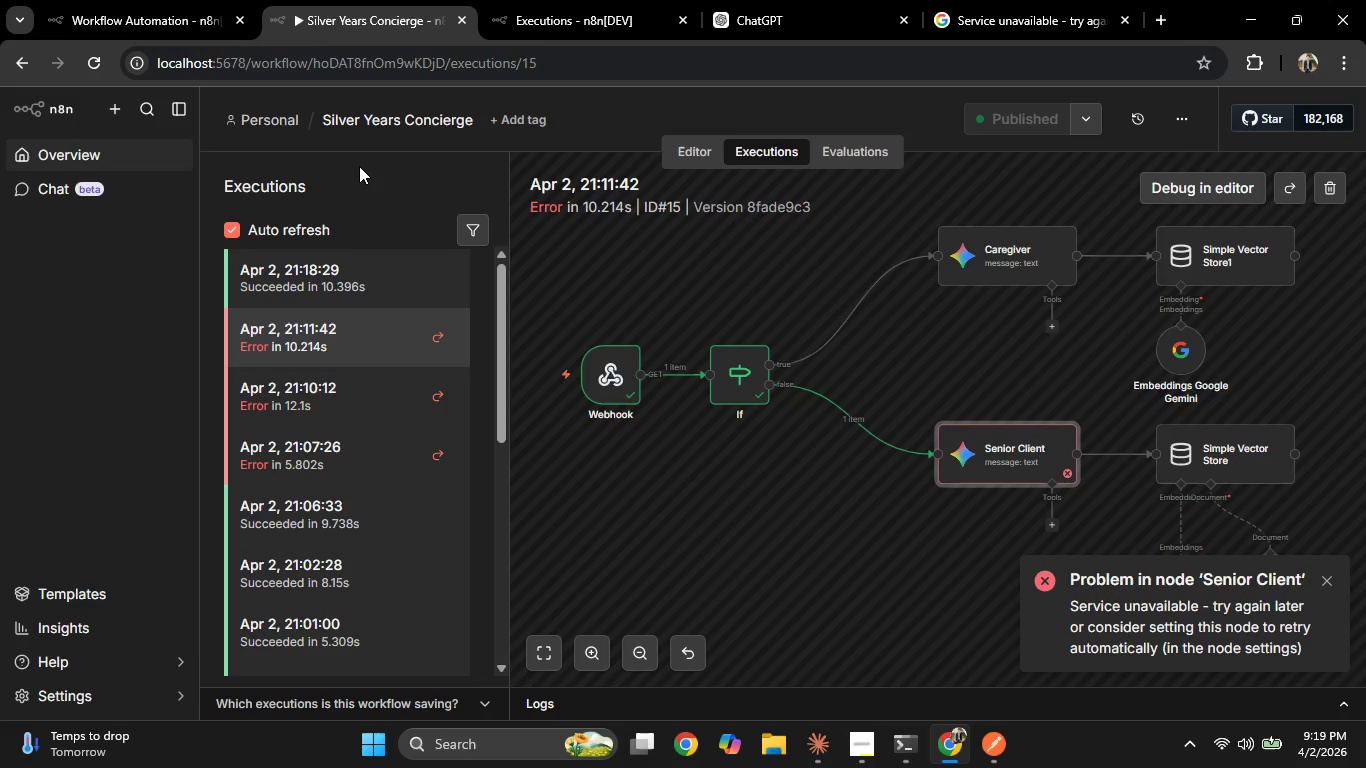 
wait(79.34)
 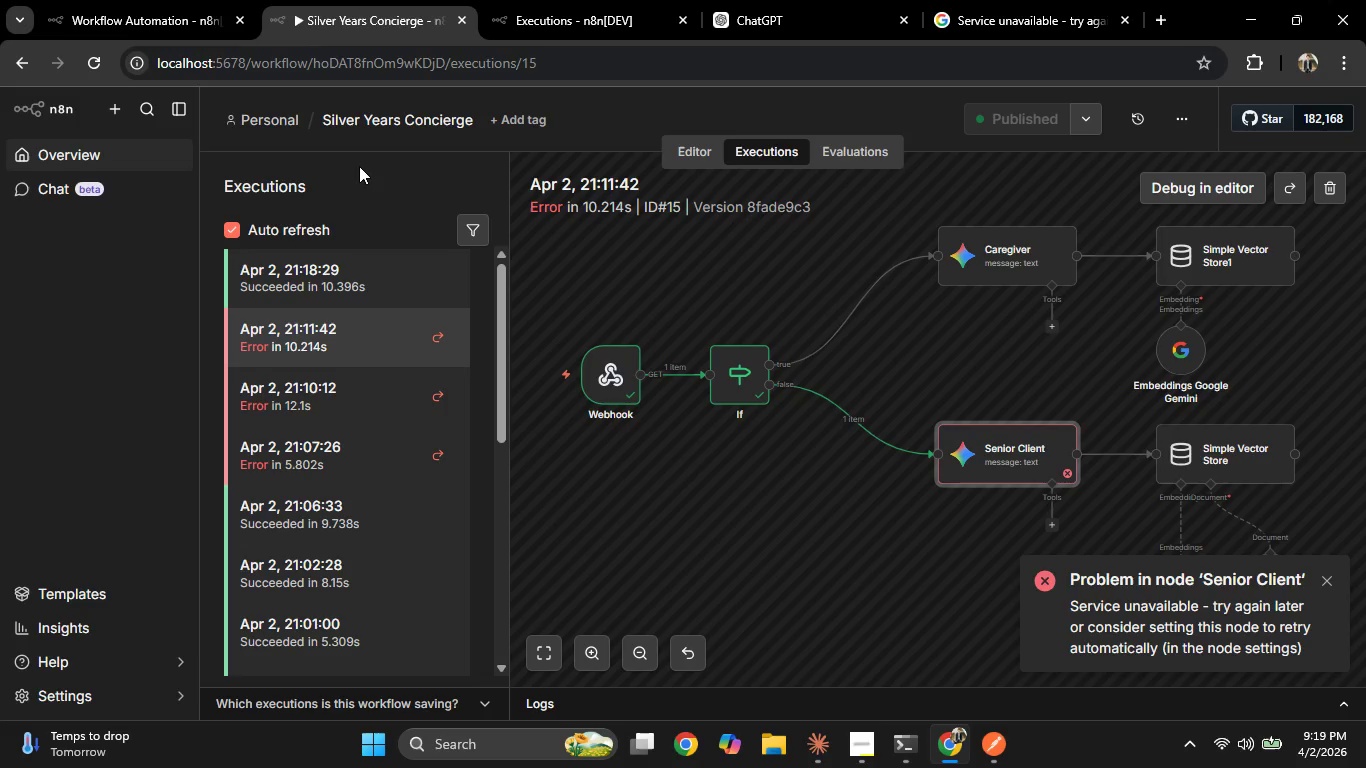 
left_click([325, 272])
 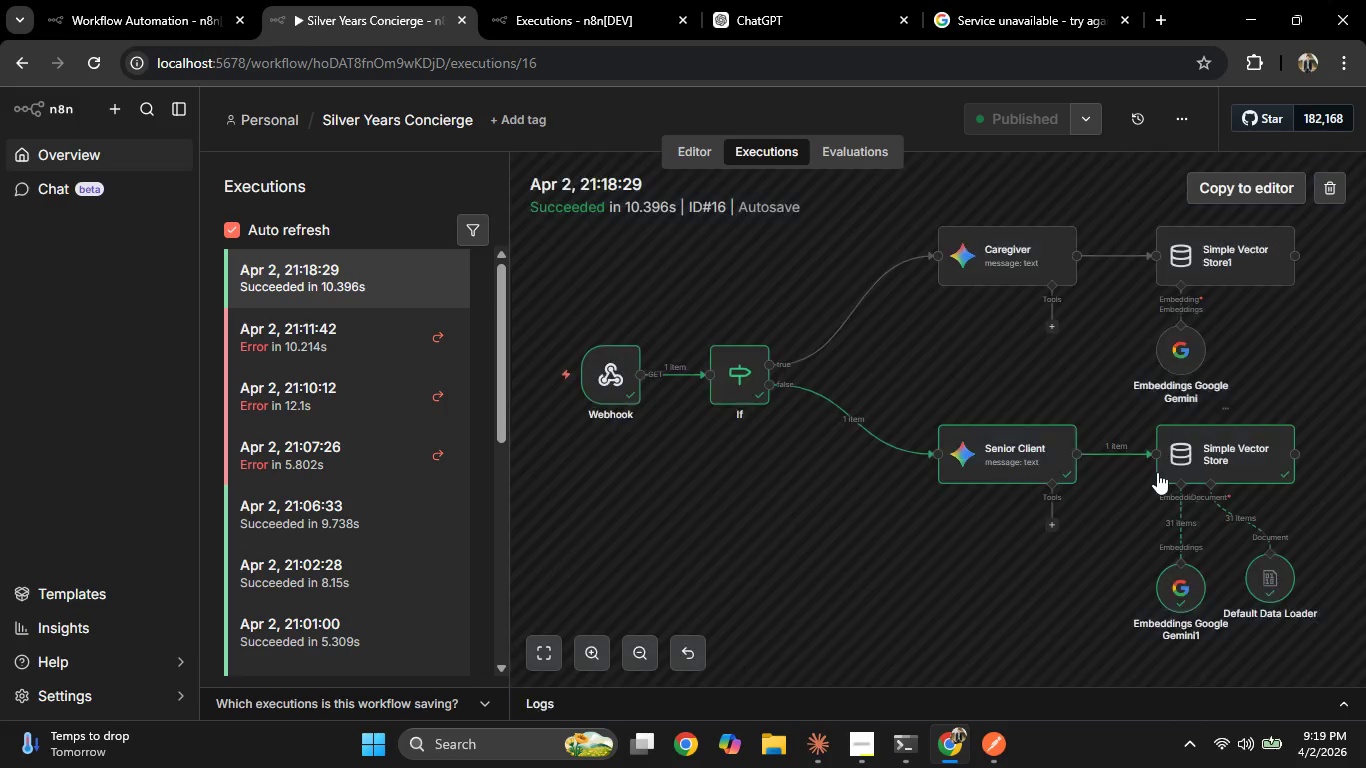 
wait(5.3)
 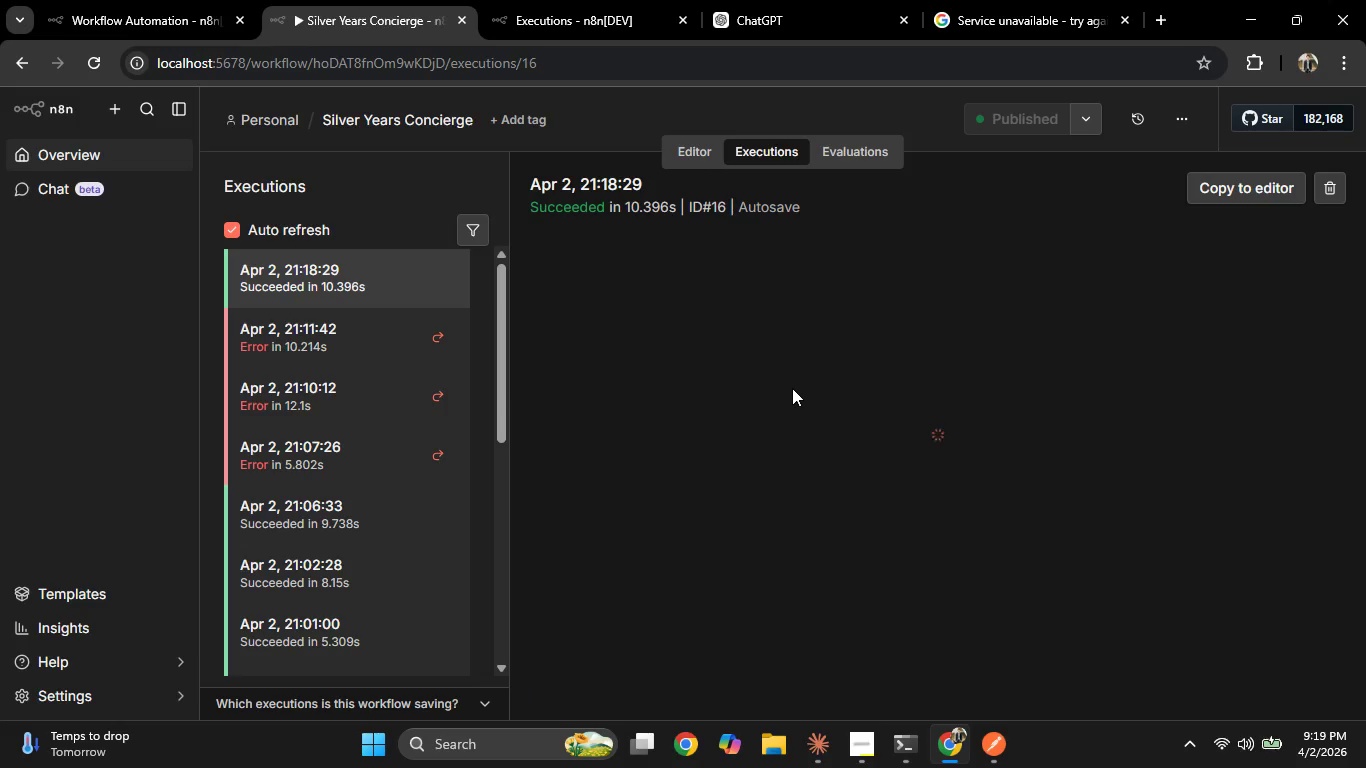 
double_click([1030, 449])
 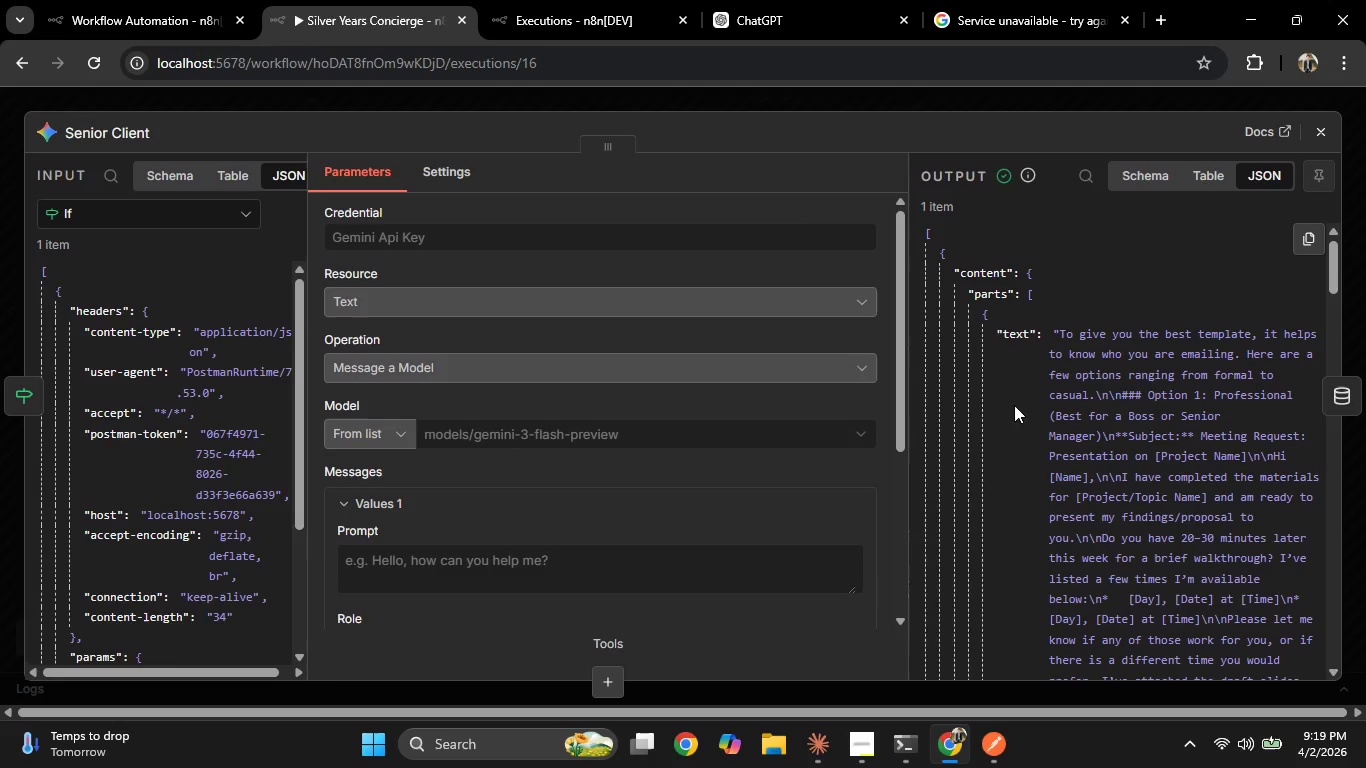 
left_click([0, 163])
 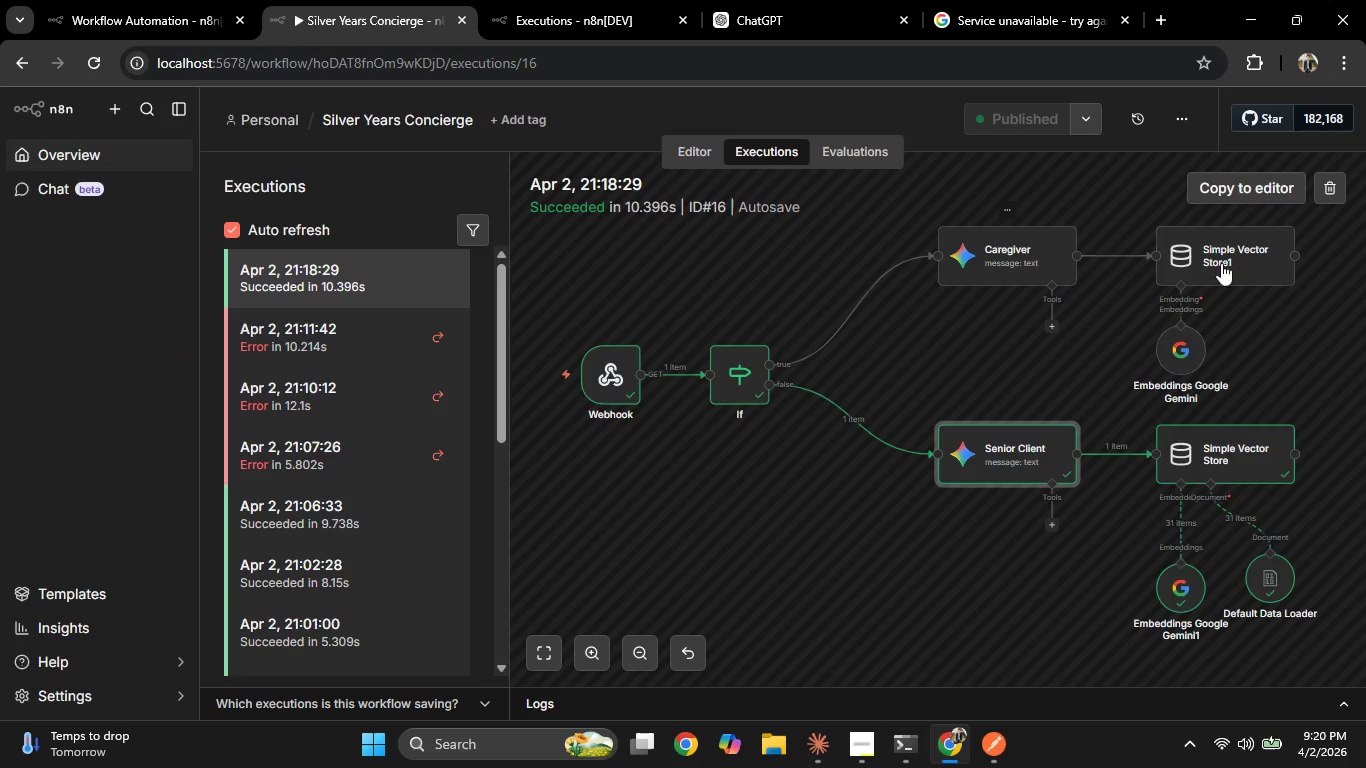 
double_click([1216, 270])
 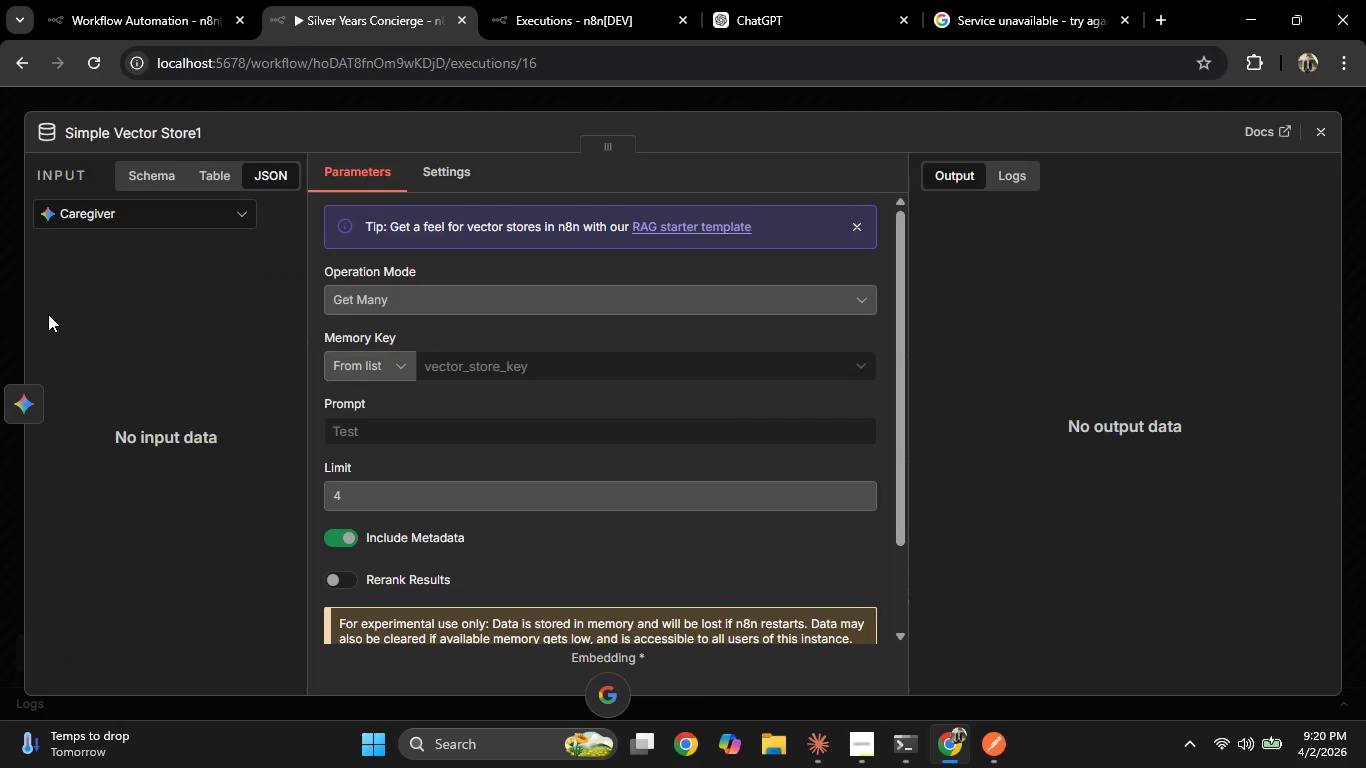 
left_click([0, 300])
 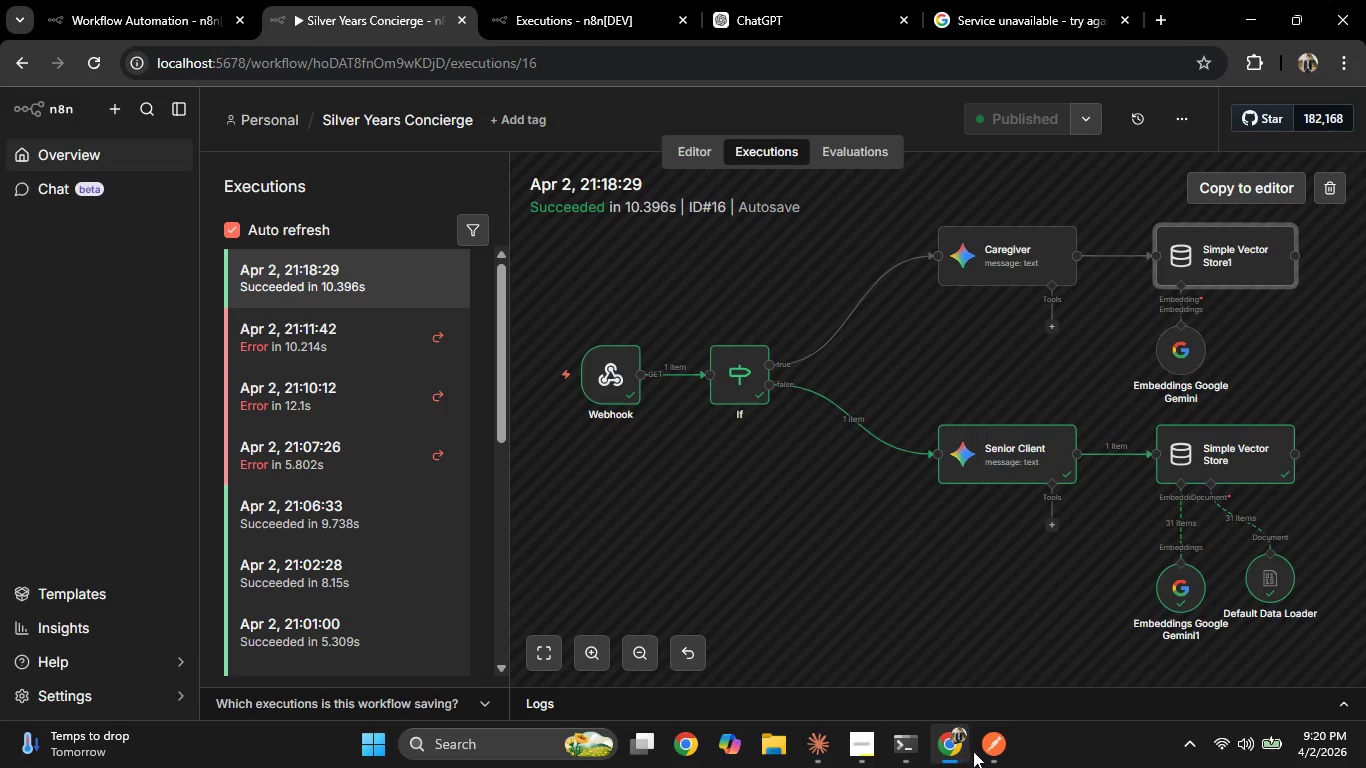 
left_click([973, 751])
 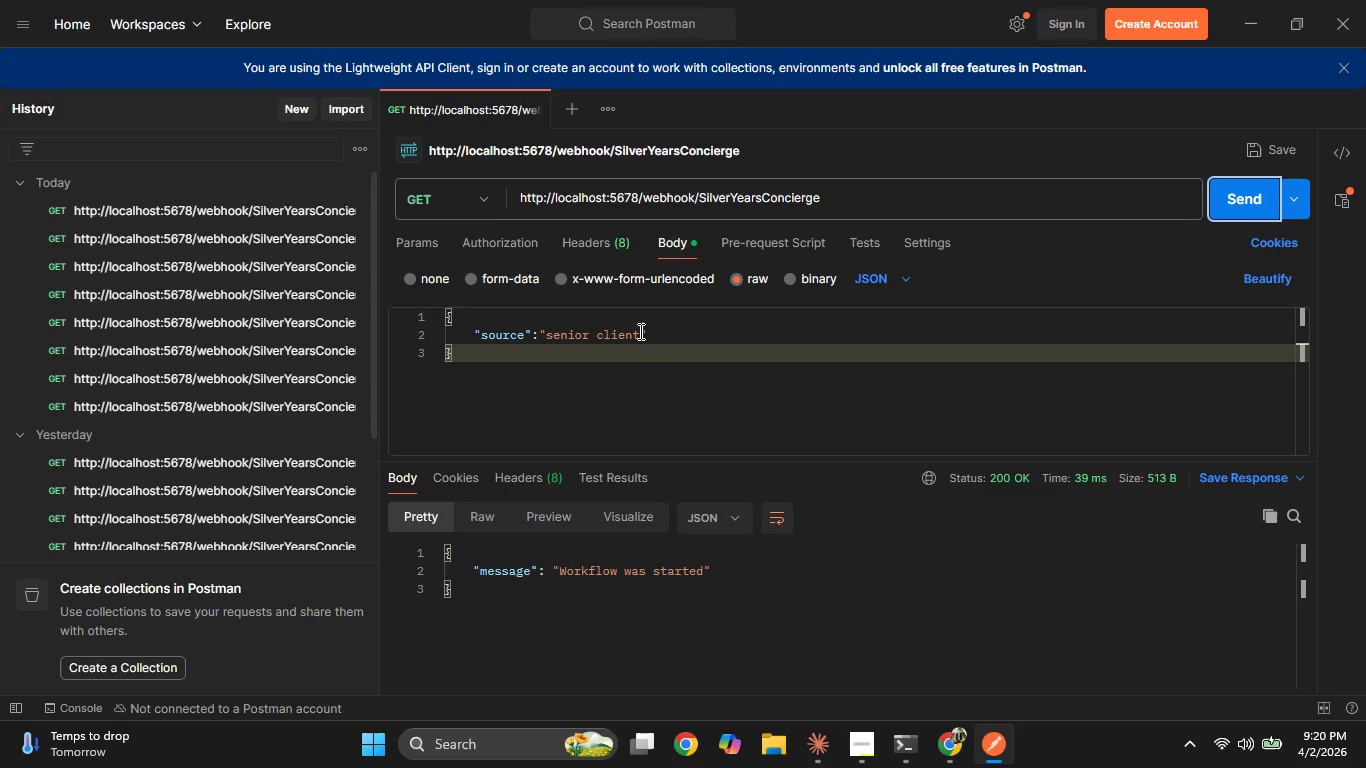 
left_click_drag(start_coordinate=[639, 331], to_coordinate=[546, 331])
 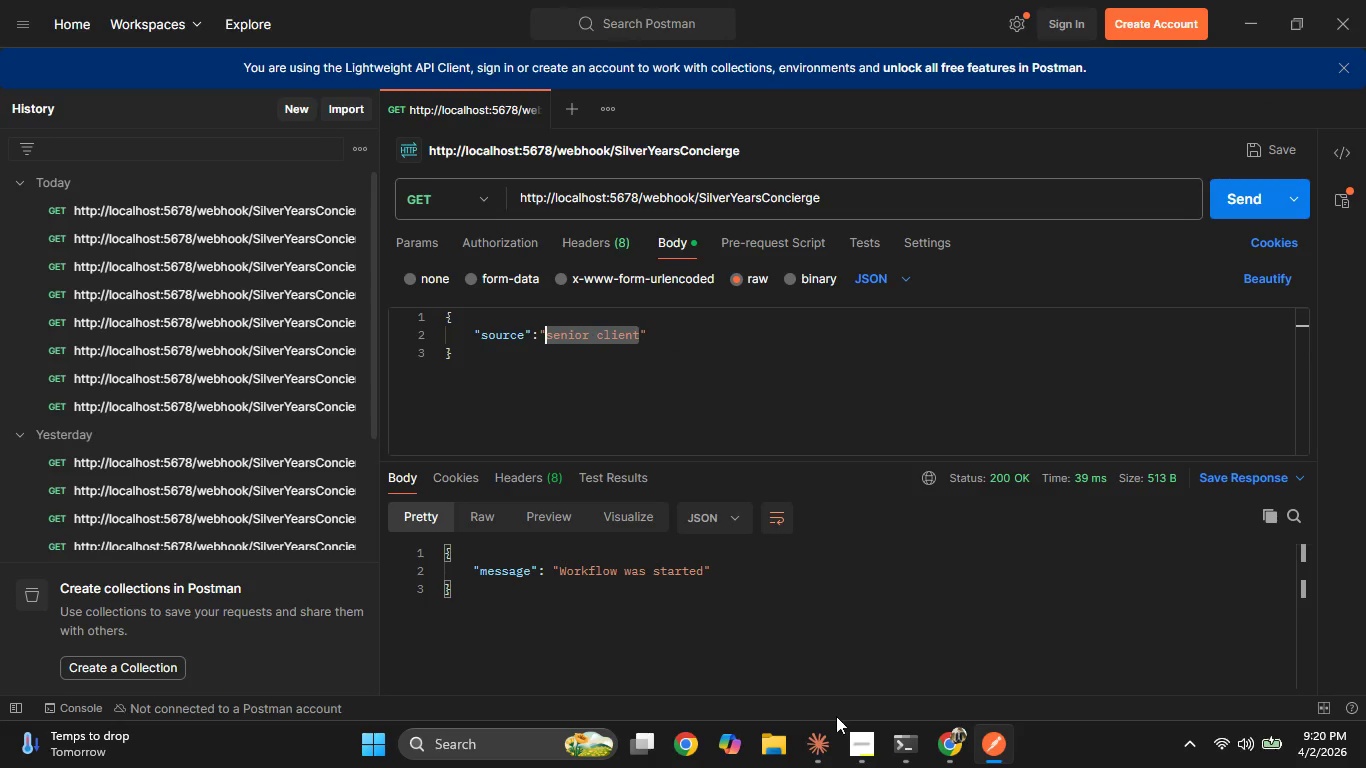 
left_click([946, 751])
 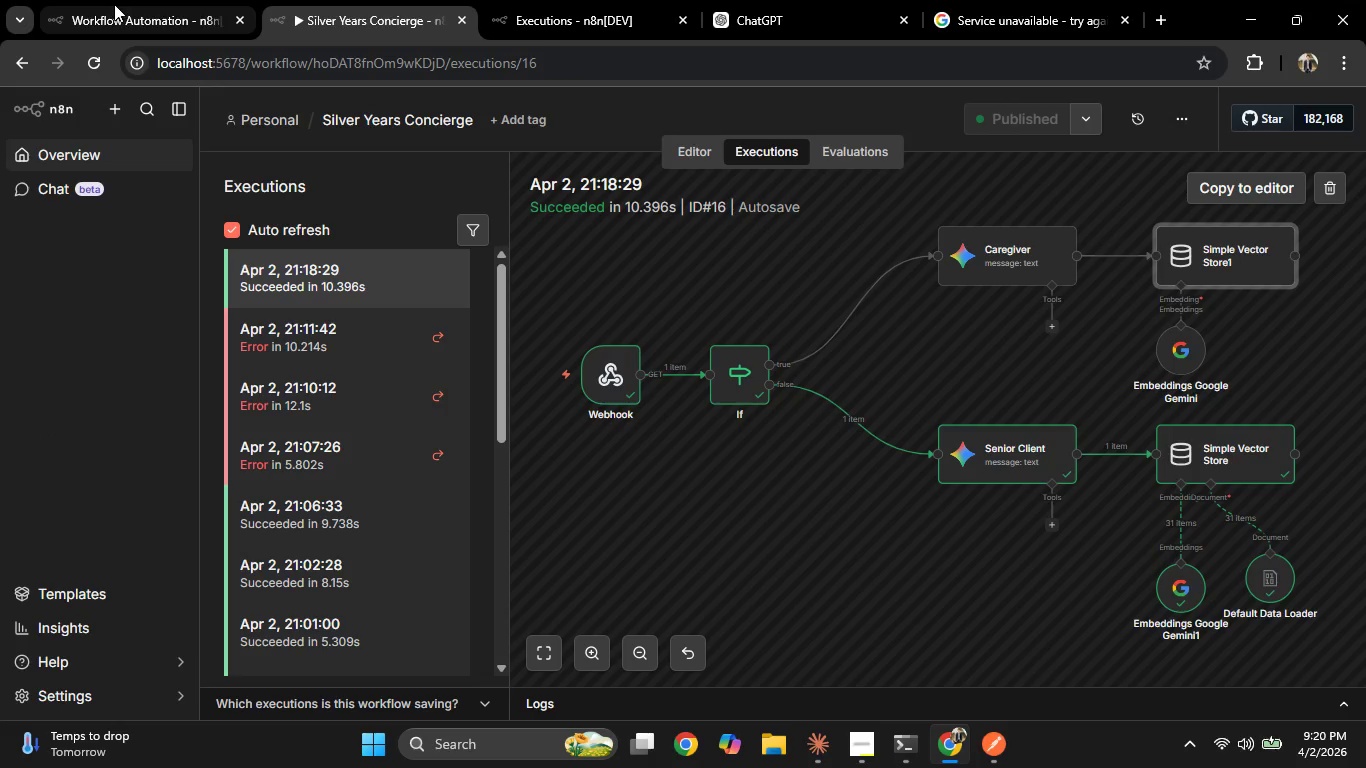 
left_click([114, 5])
 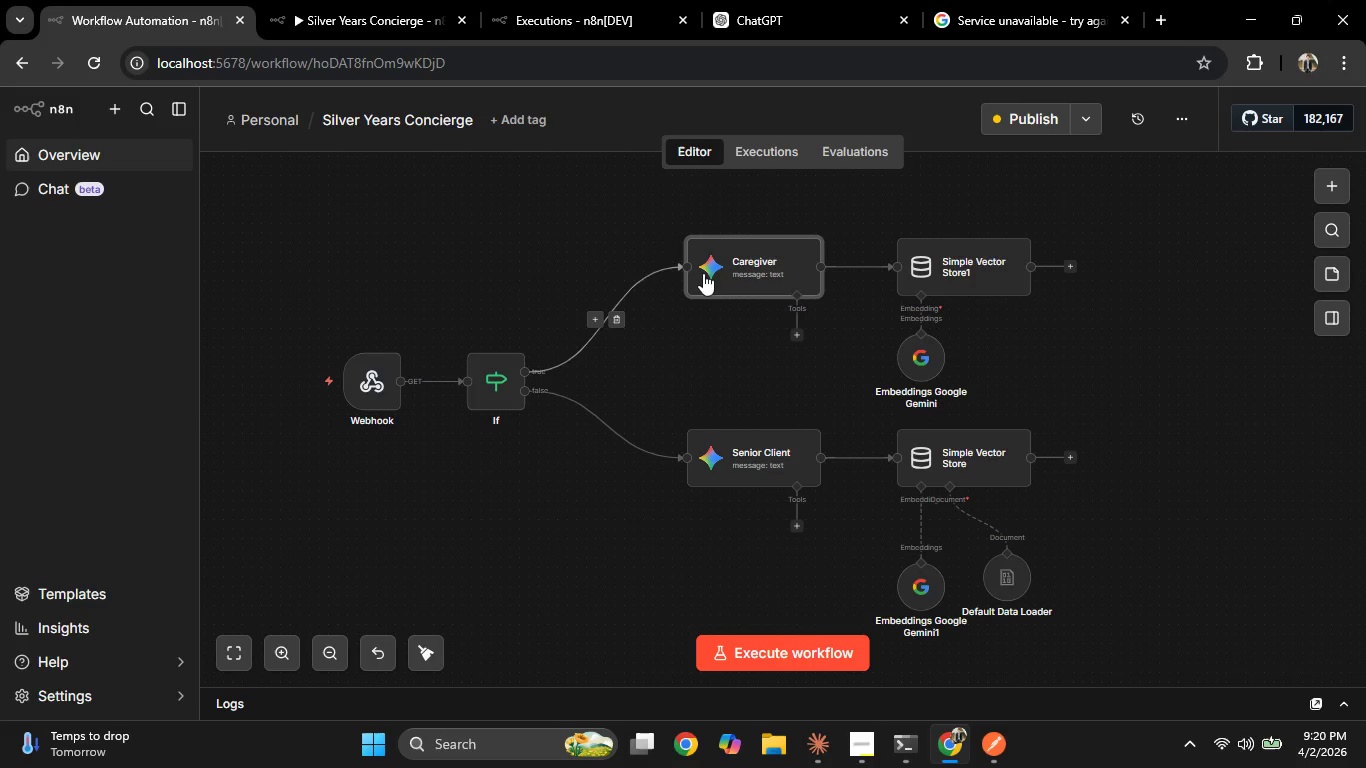 
double_click([712, 270])
 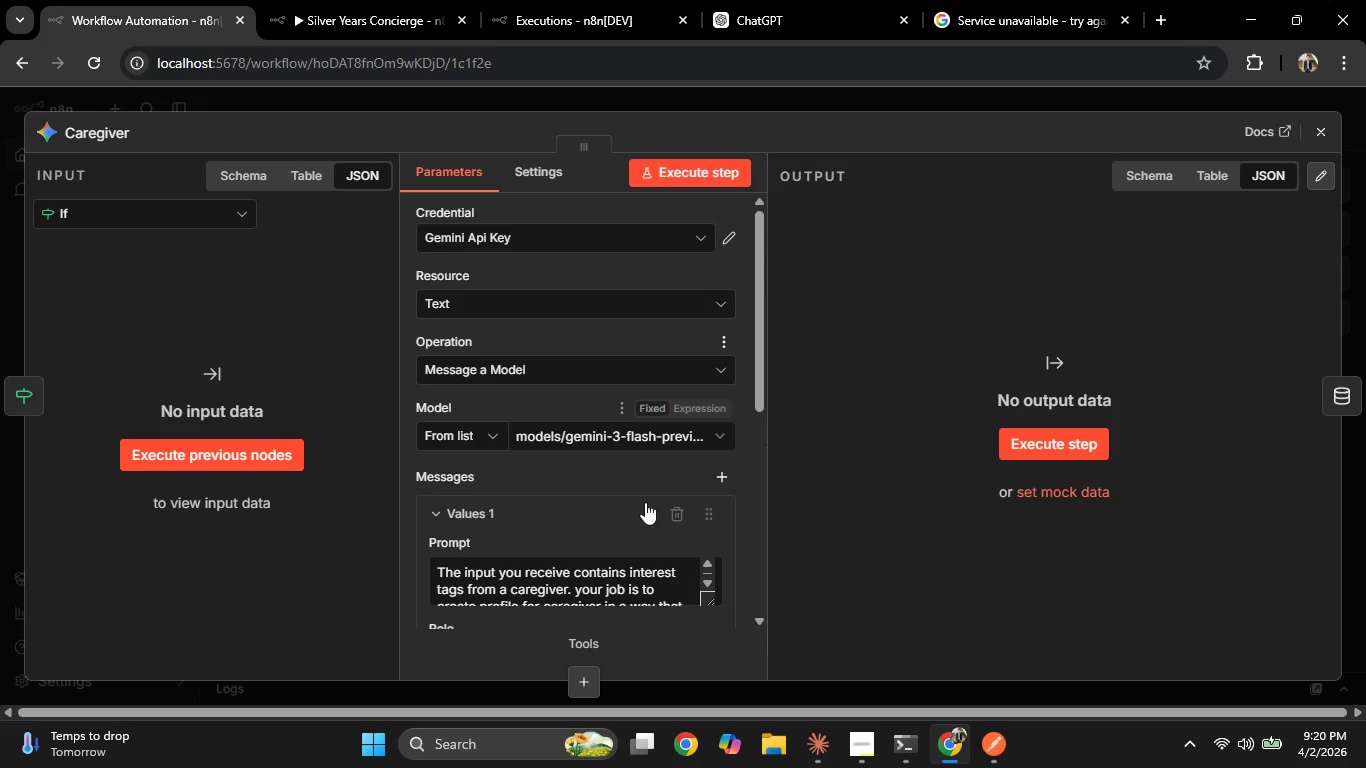 
scroll: coordinate [652, 577], scroll_direction: down, amount: 8.0
 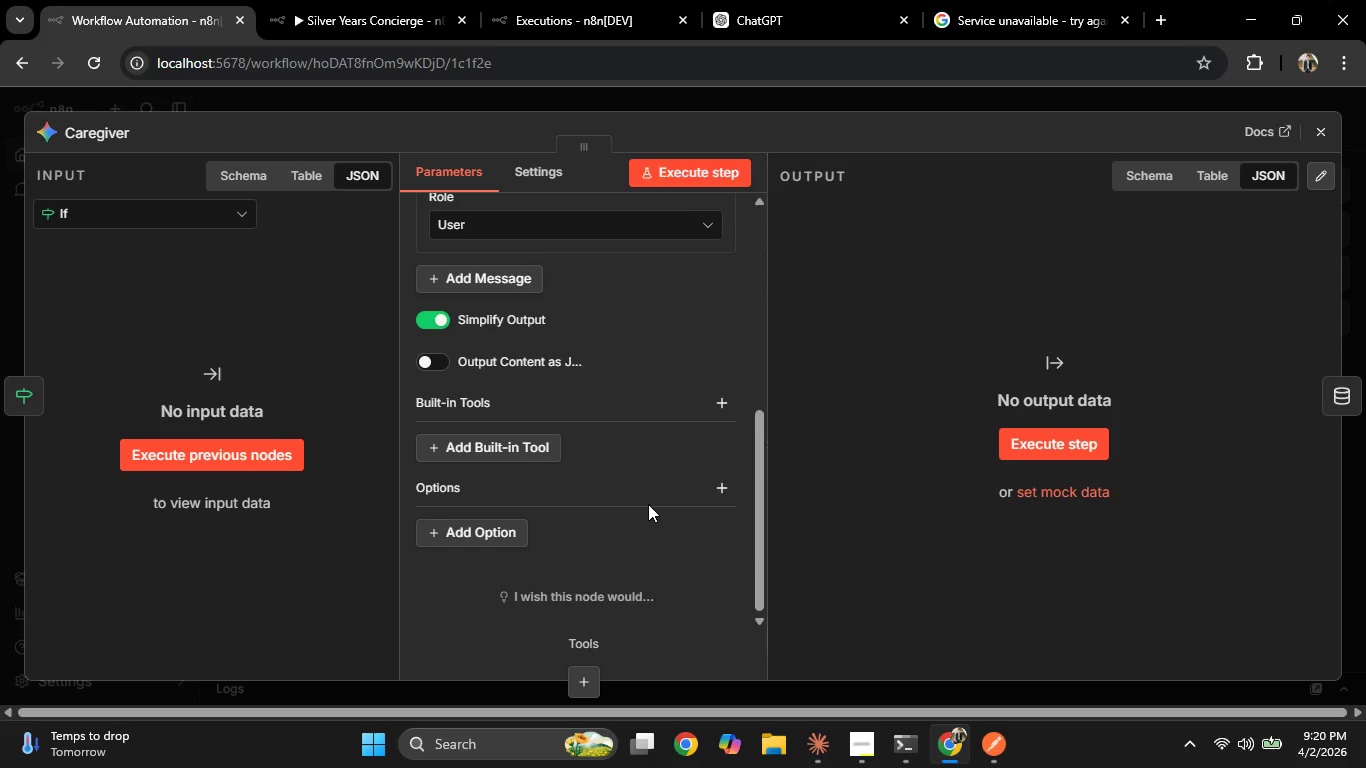 
scroll: coordinate [648, 504], scroll_direction: up, amount: 3.0
 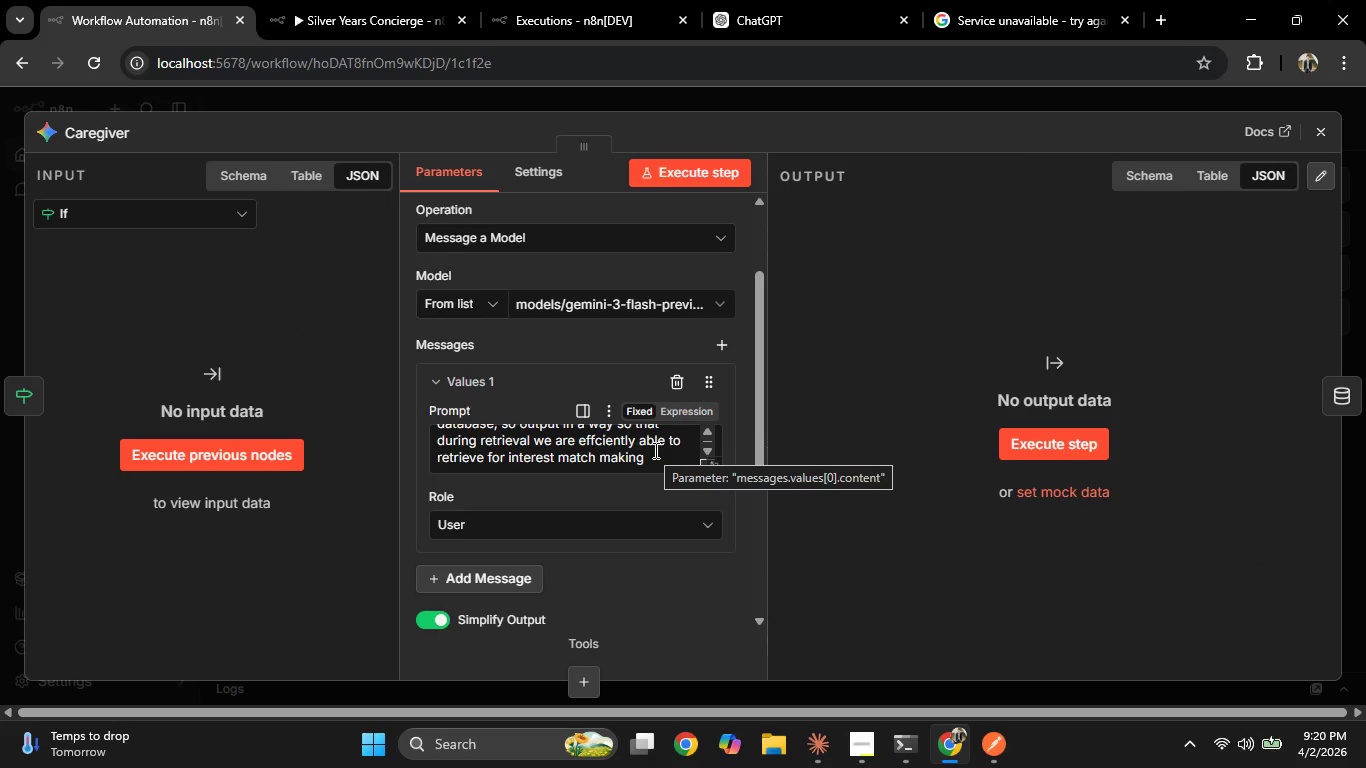 
left_click([653, 450])
 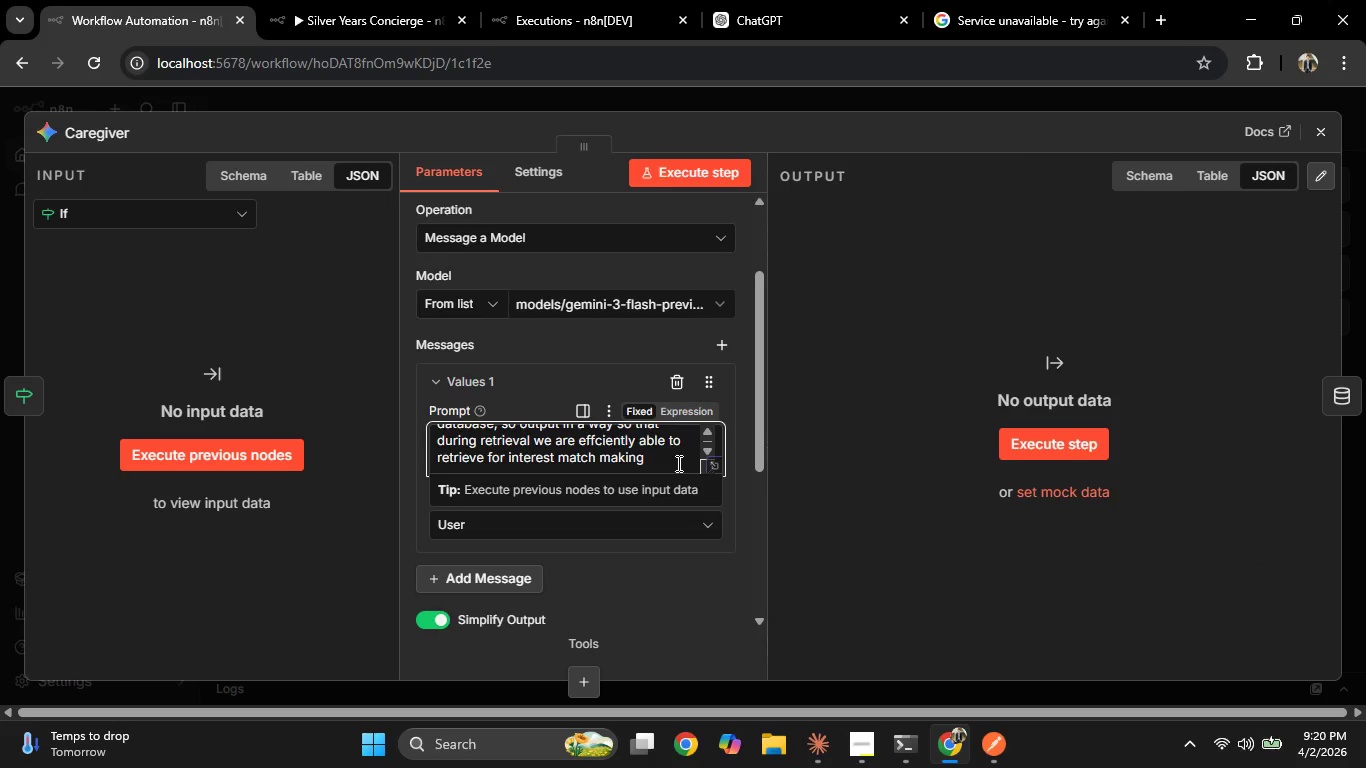 
key(Shift+Enter)
 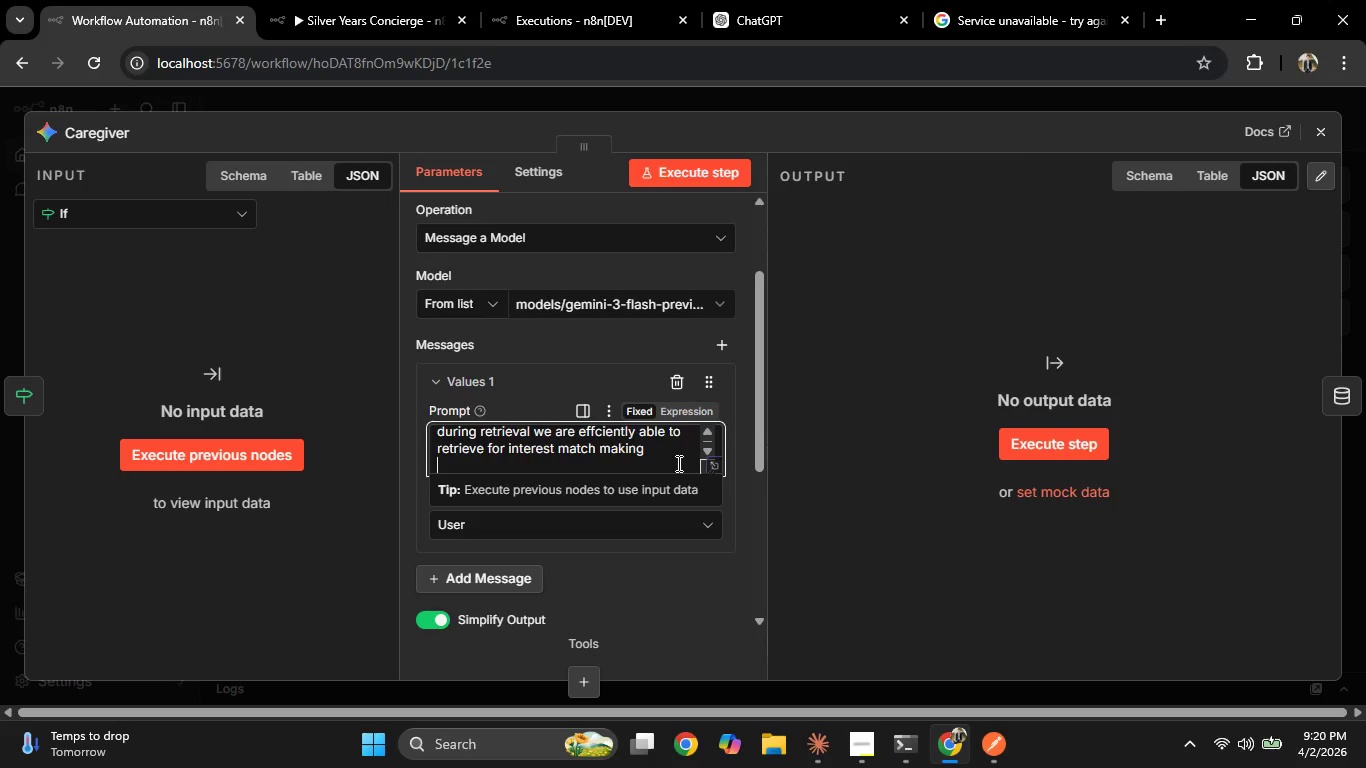 
key(Shift+Enter)
 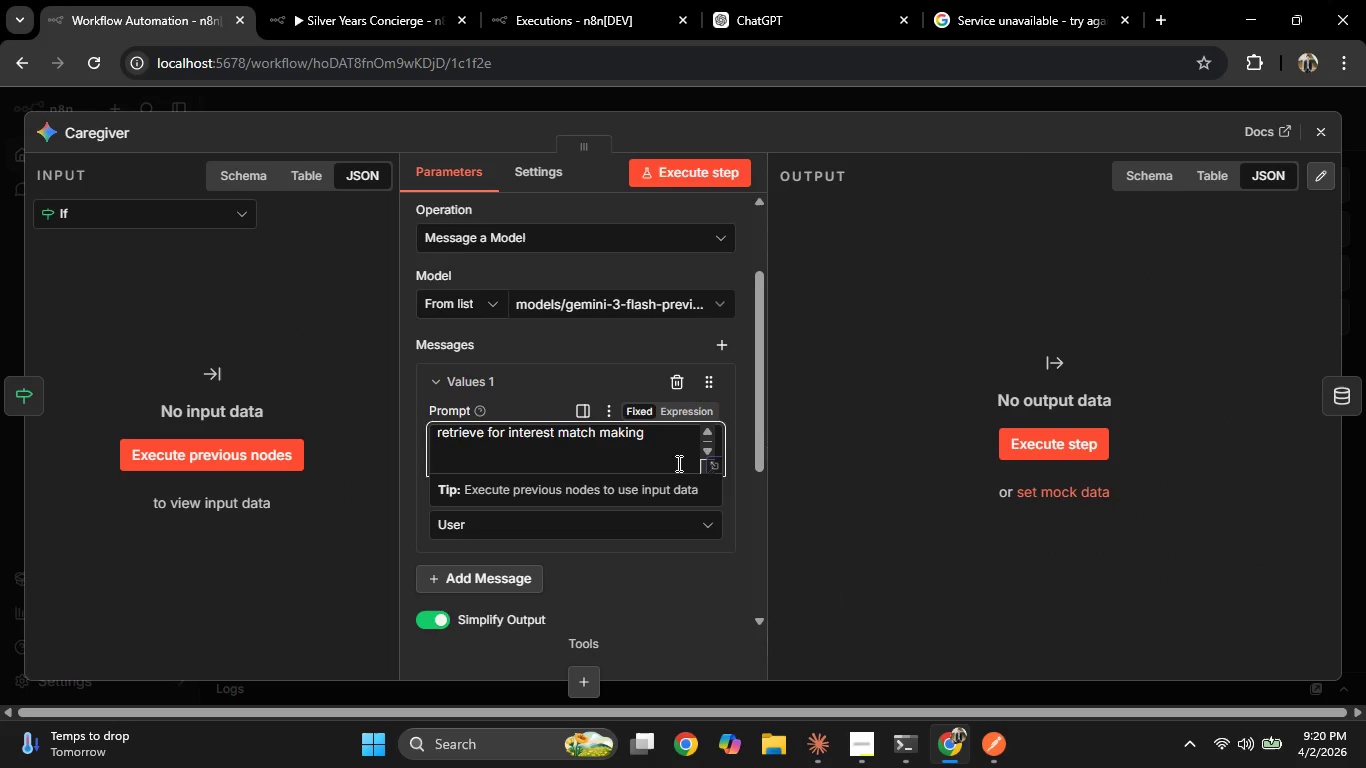 
type({{ $json.body.interests)
 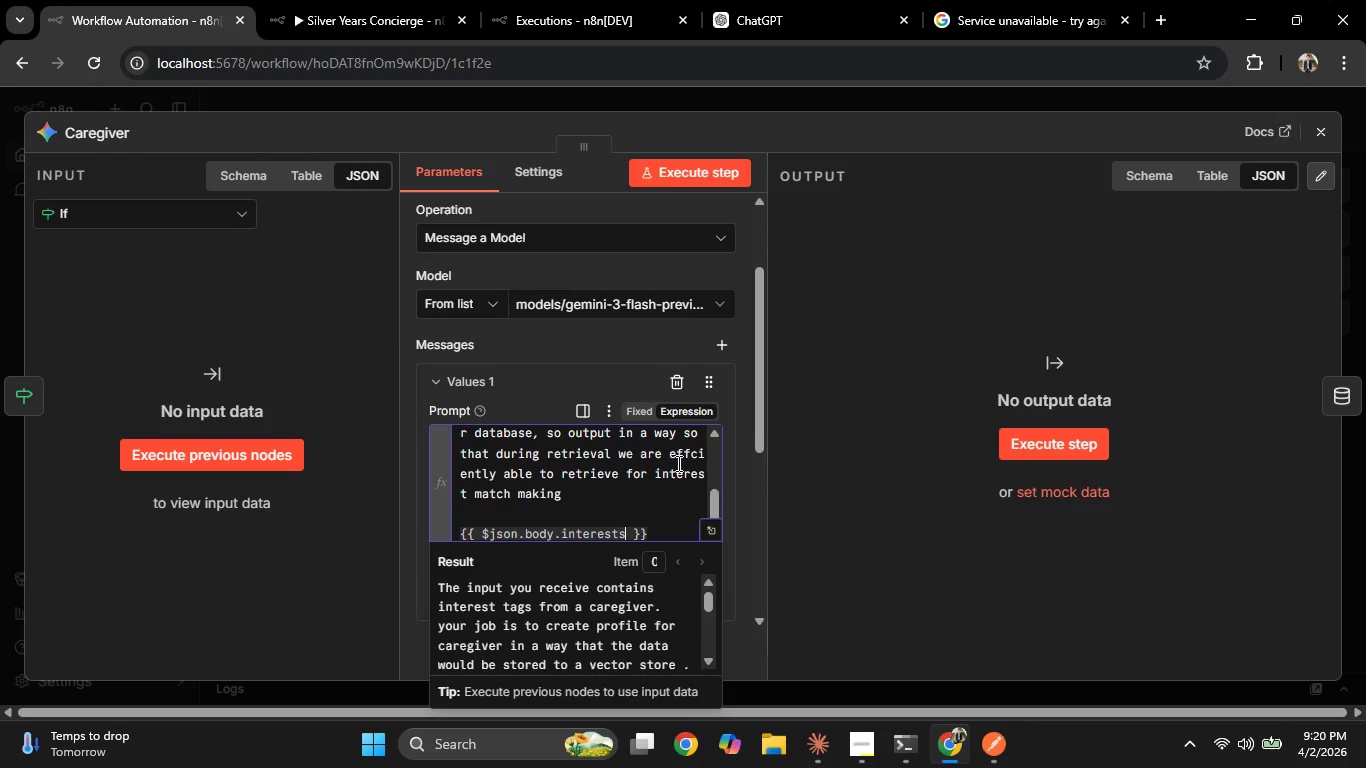 
hold_key(key=ArrowLeft, duration=0.72)
 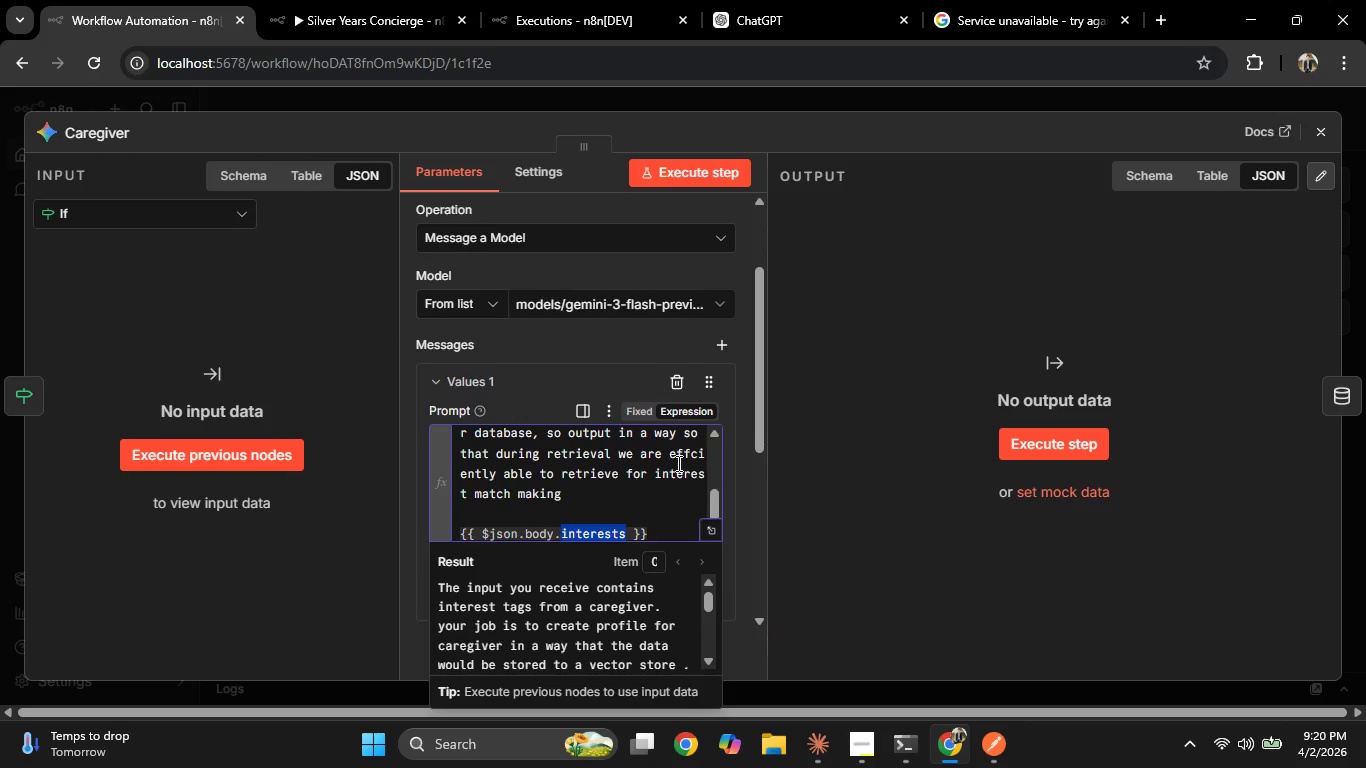 
key(Shift+ArrowLeft)
 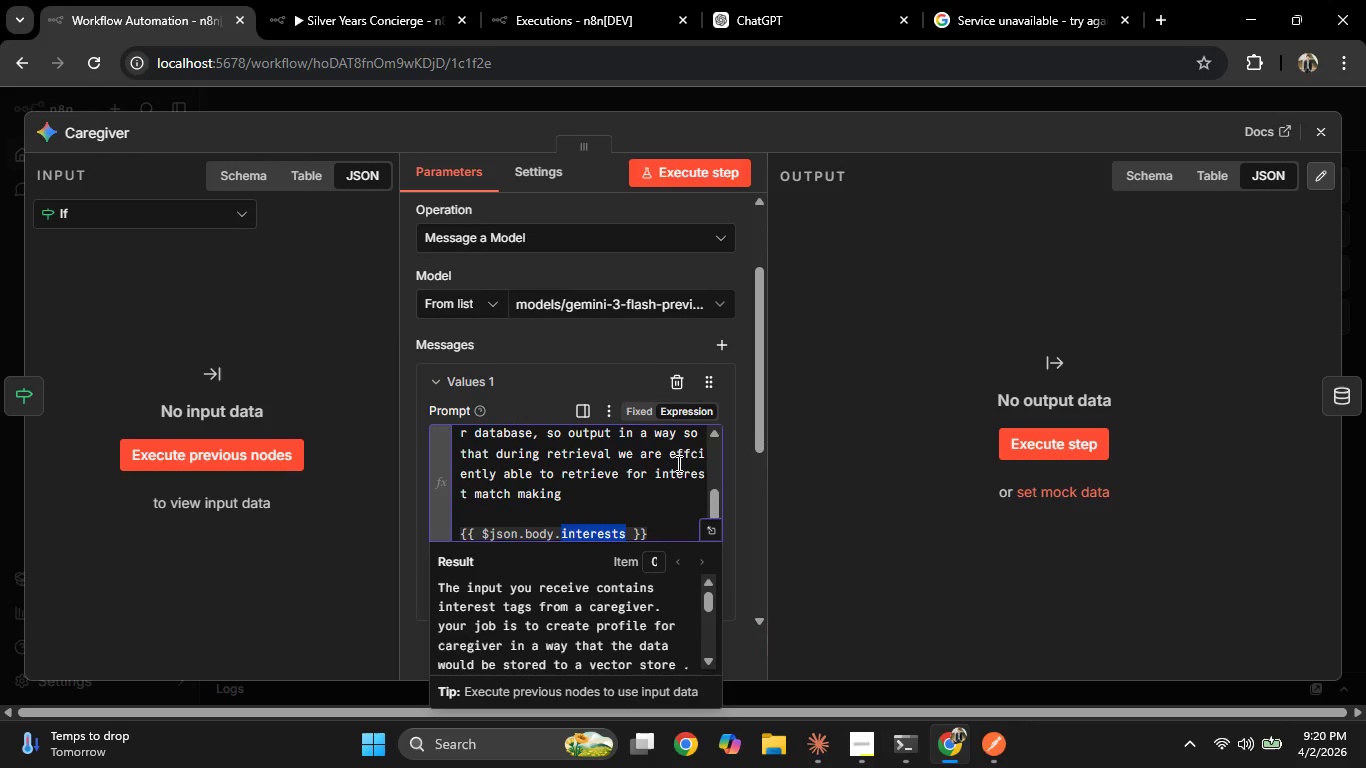 
key(Control+C)
 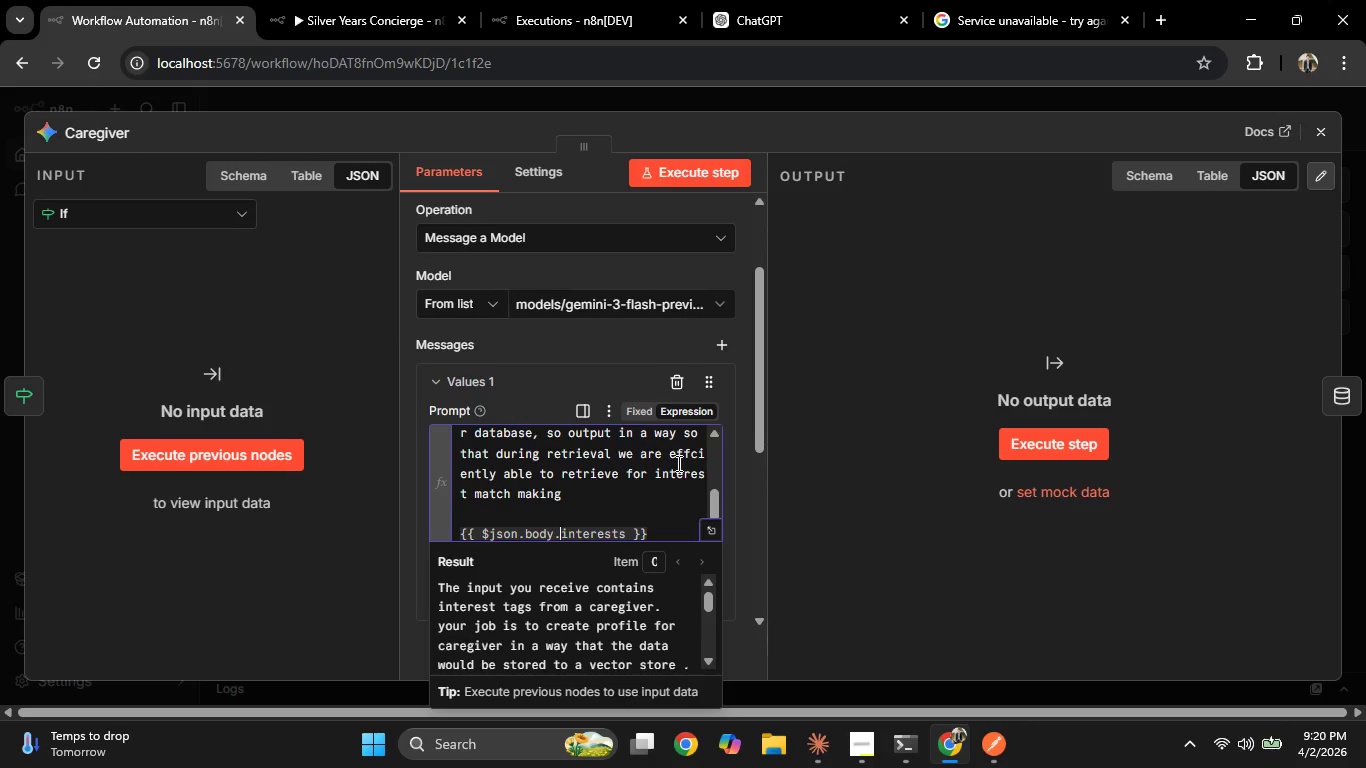 
key(ArrowUp)
 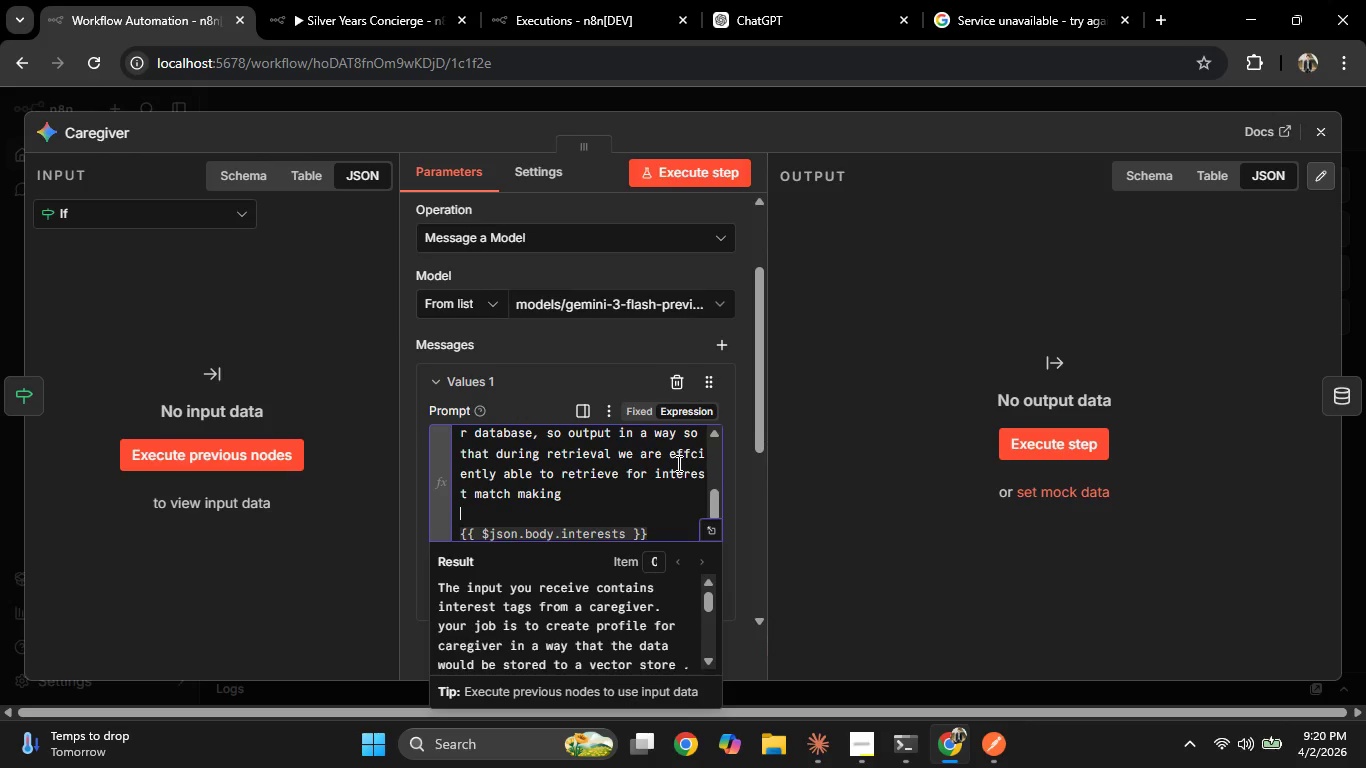 
key(ArrowUp)
 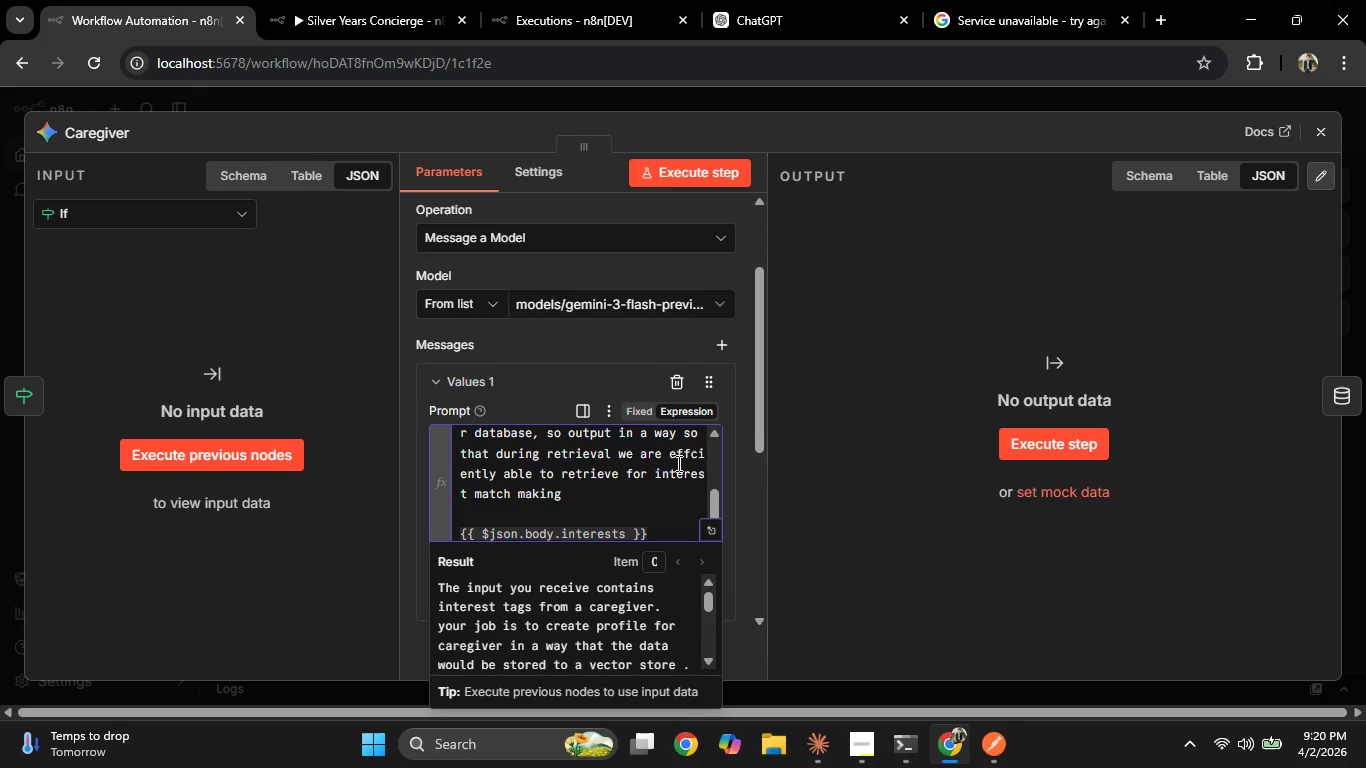 
left_click([677, 463])
 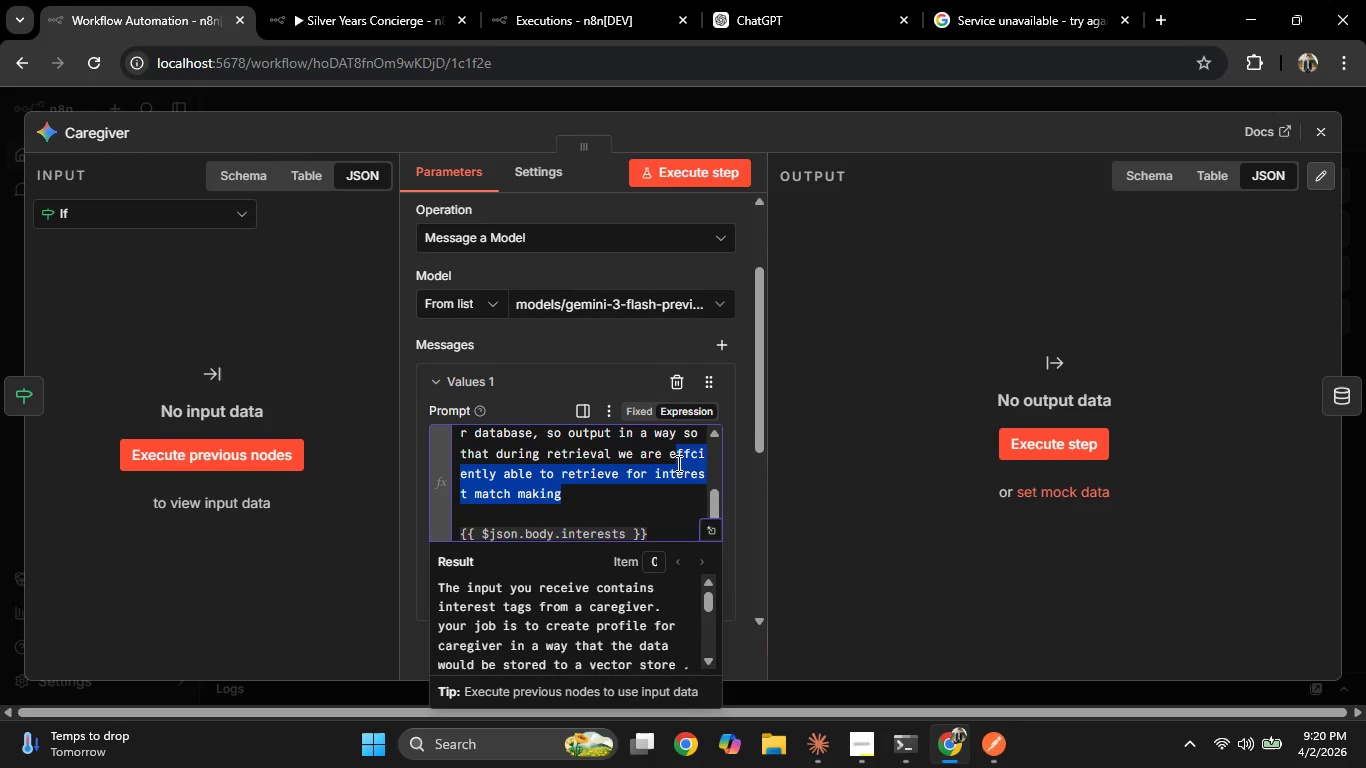 
key(Shift+I)
 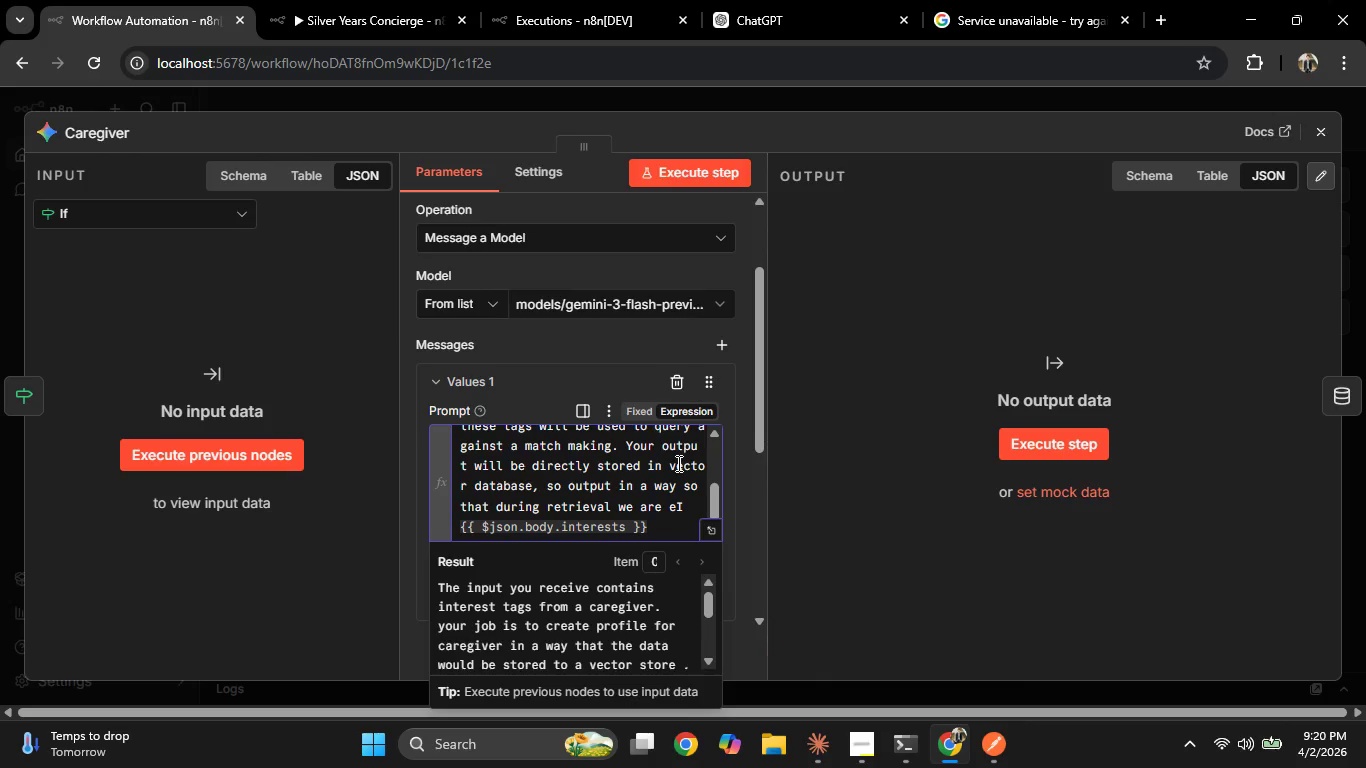 
key(Control+Z)
 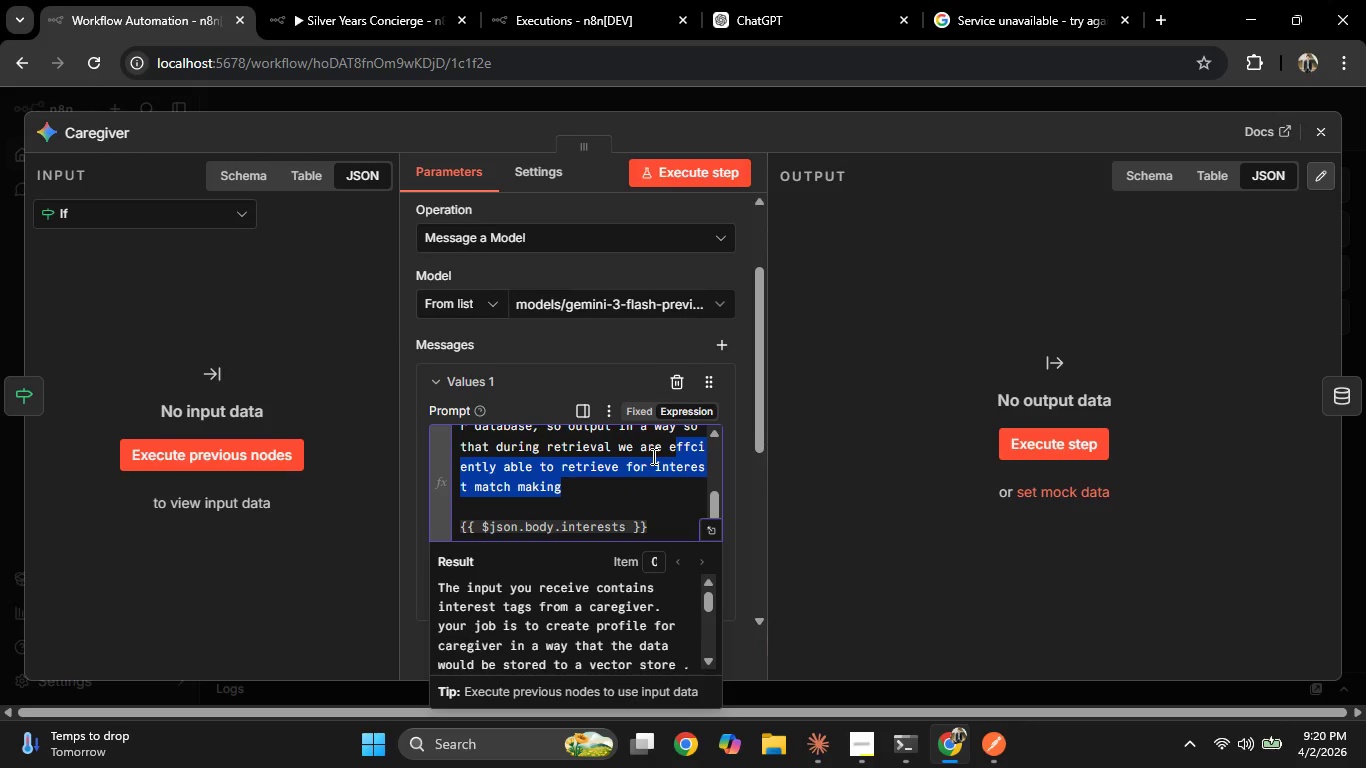 
left_click([596, 504])
 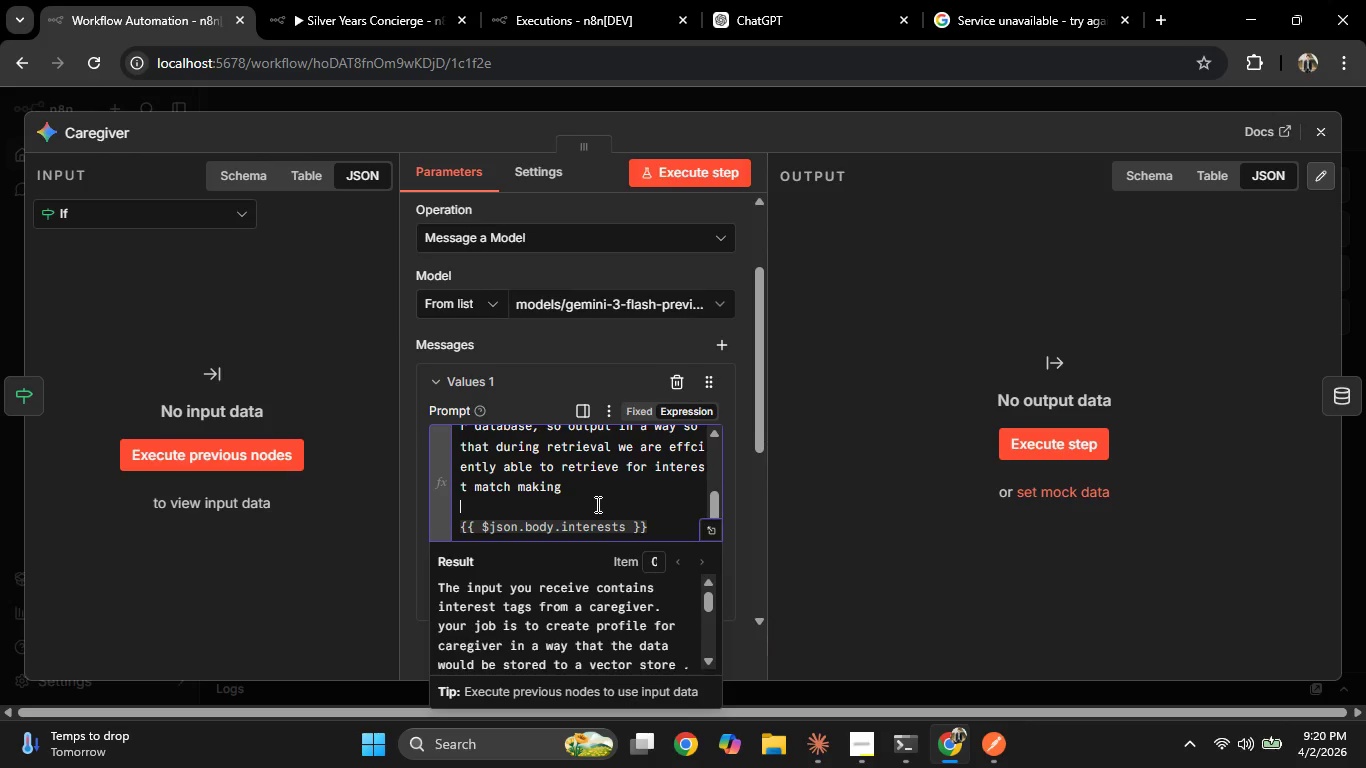 
wait(8.11)
 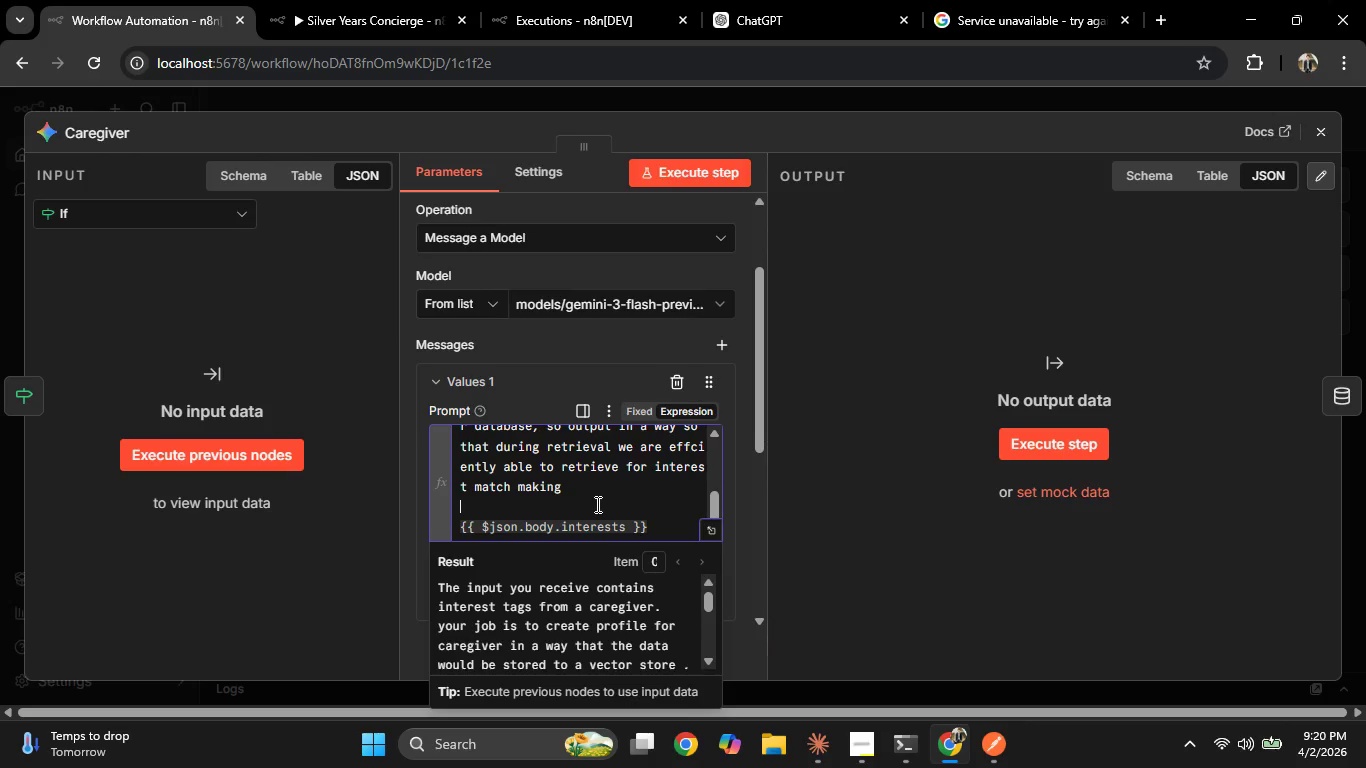 
left_click([646, 465])
 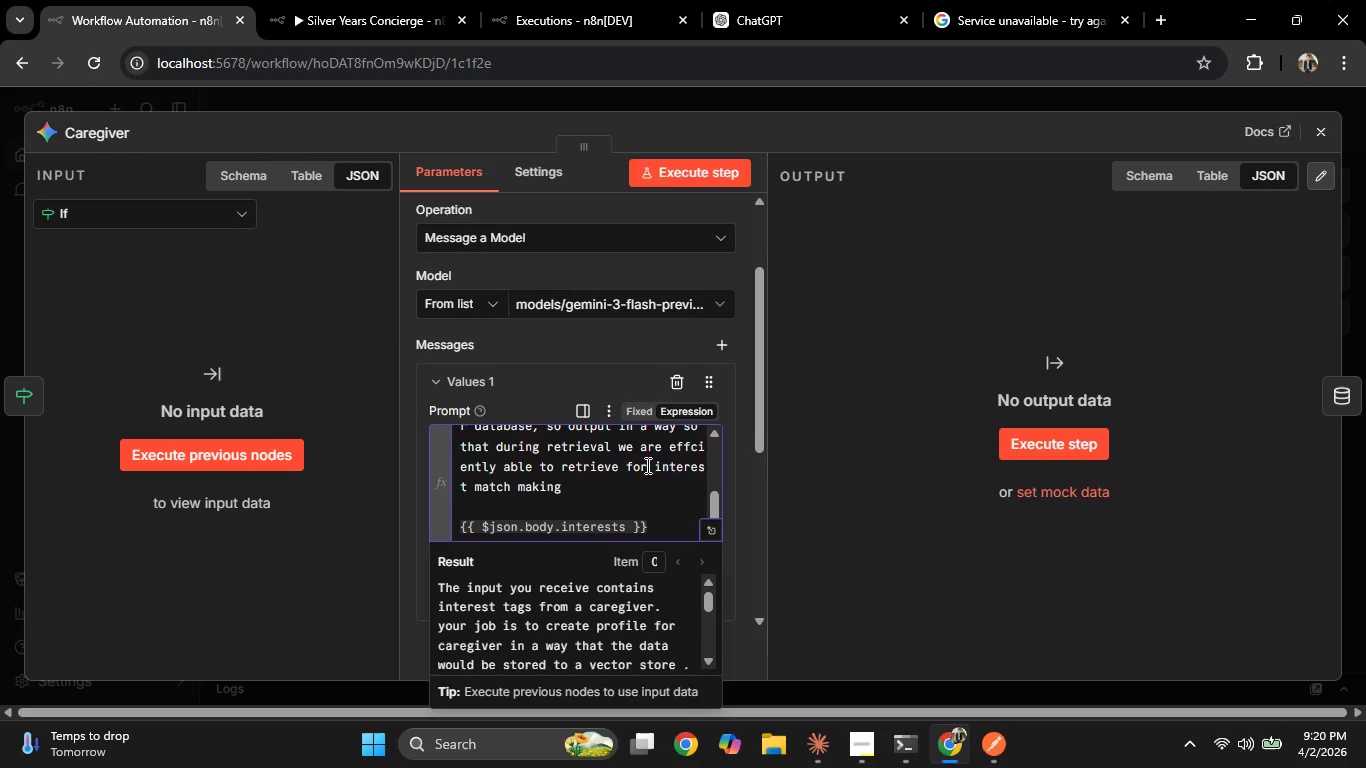 
key(Backspace)
 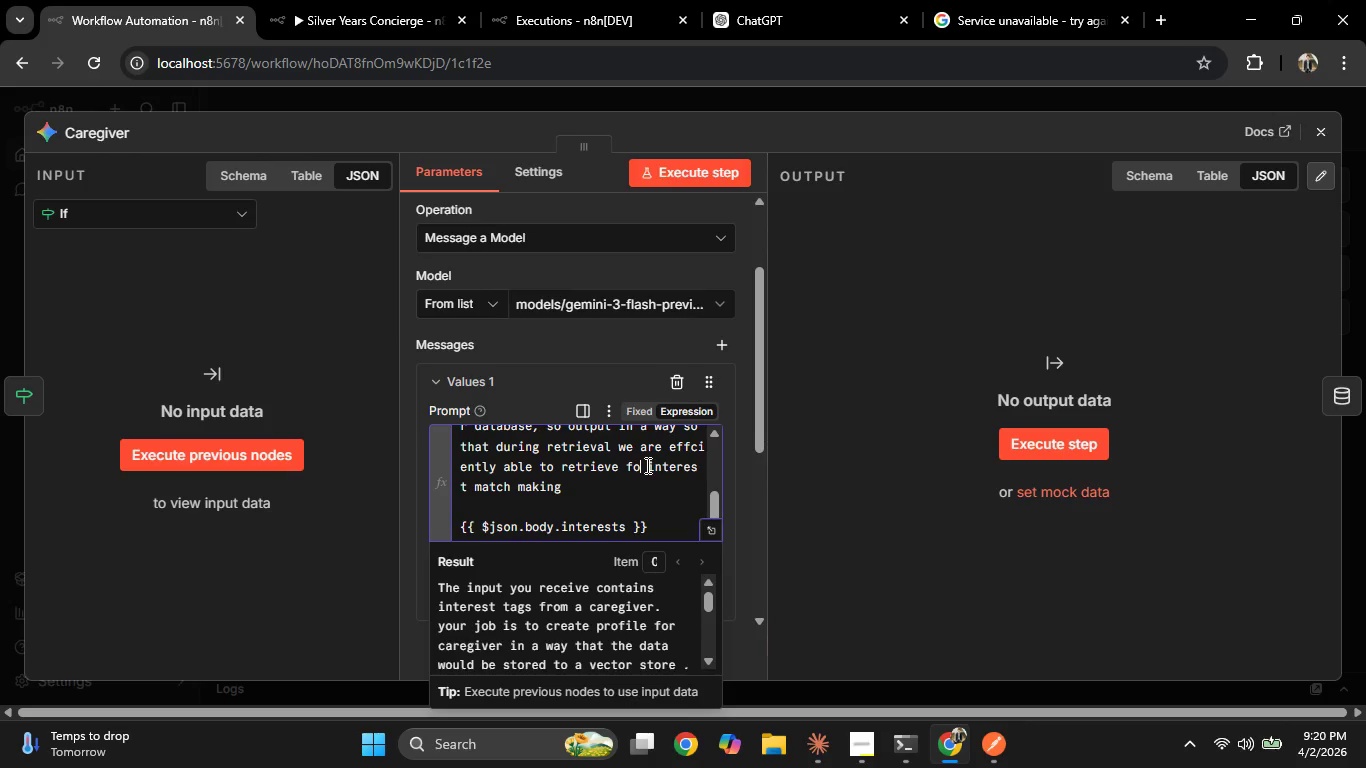 
key(Backspace)
 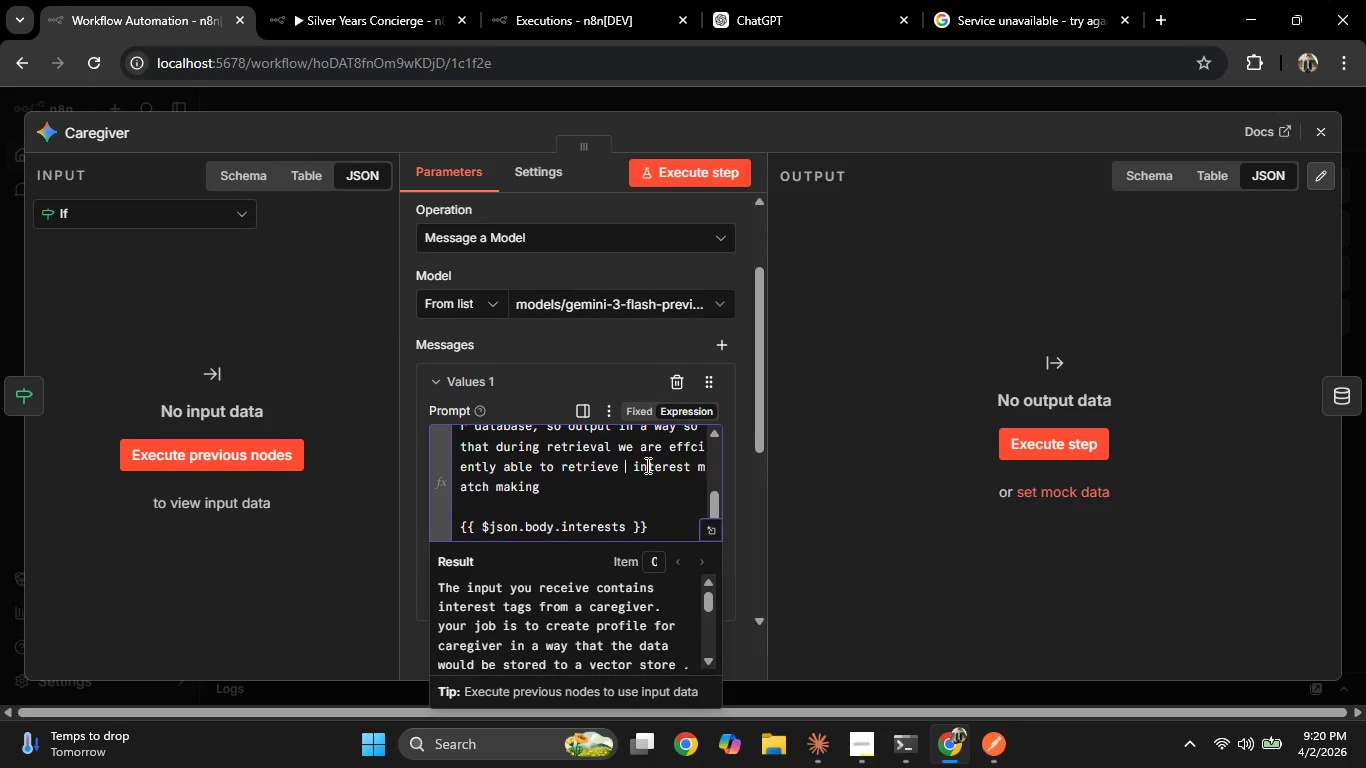 
key(Backspace)
 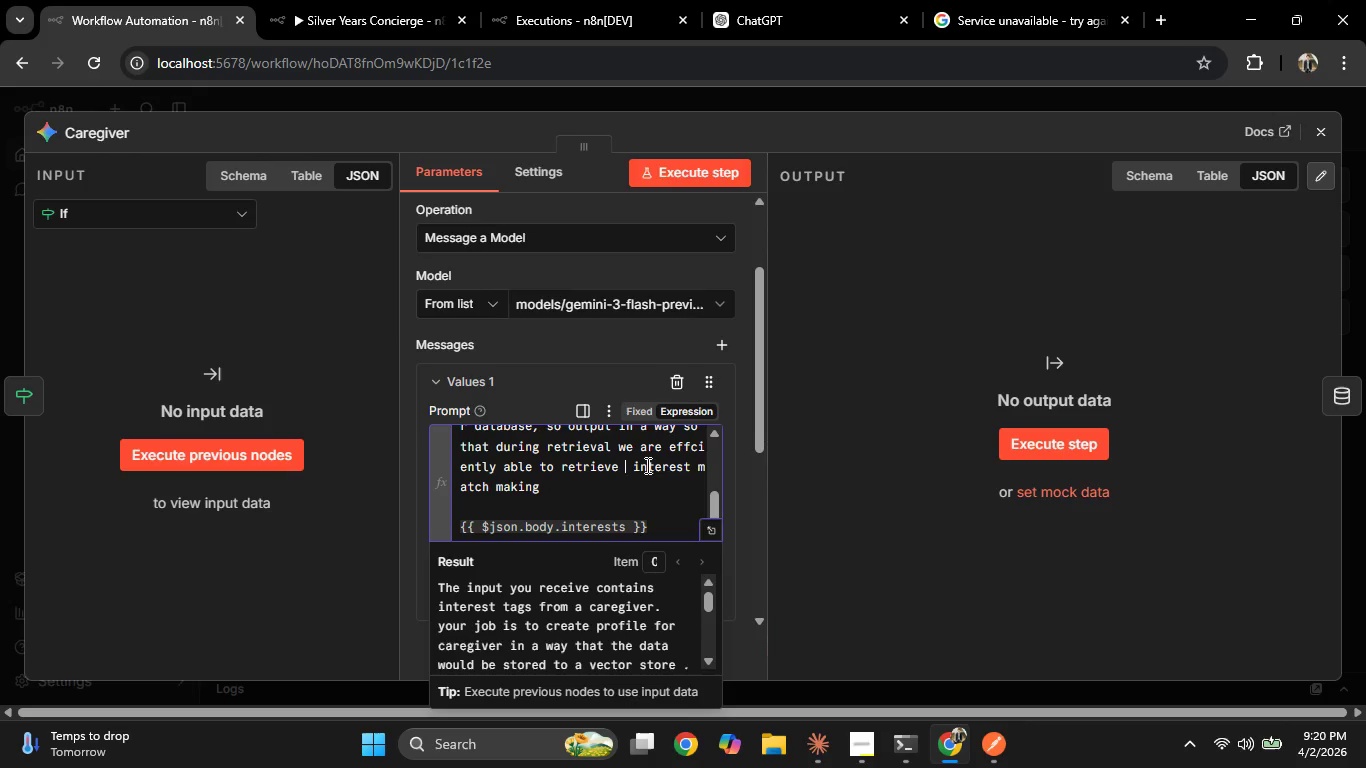 
key(Backspace)
 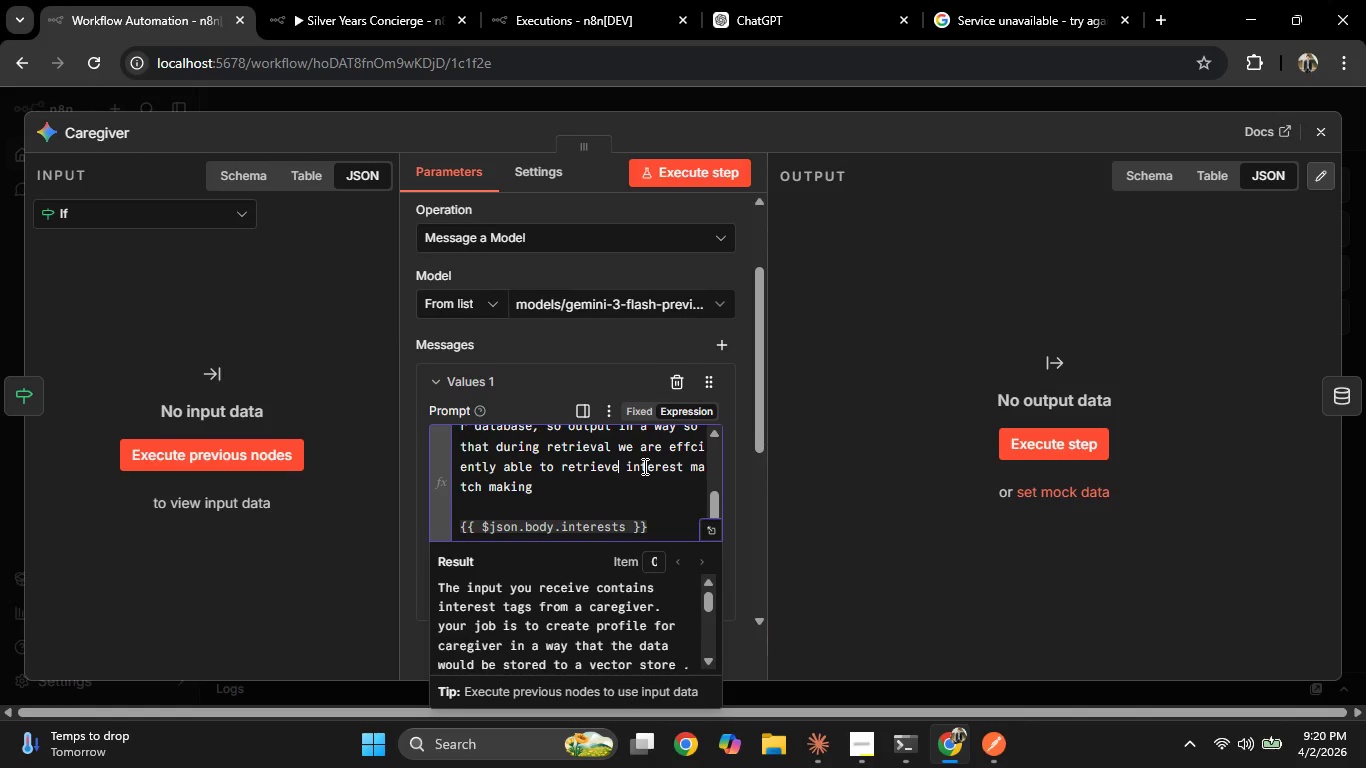 
key(ArrowRight)
 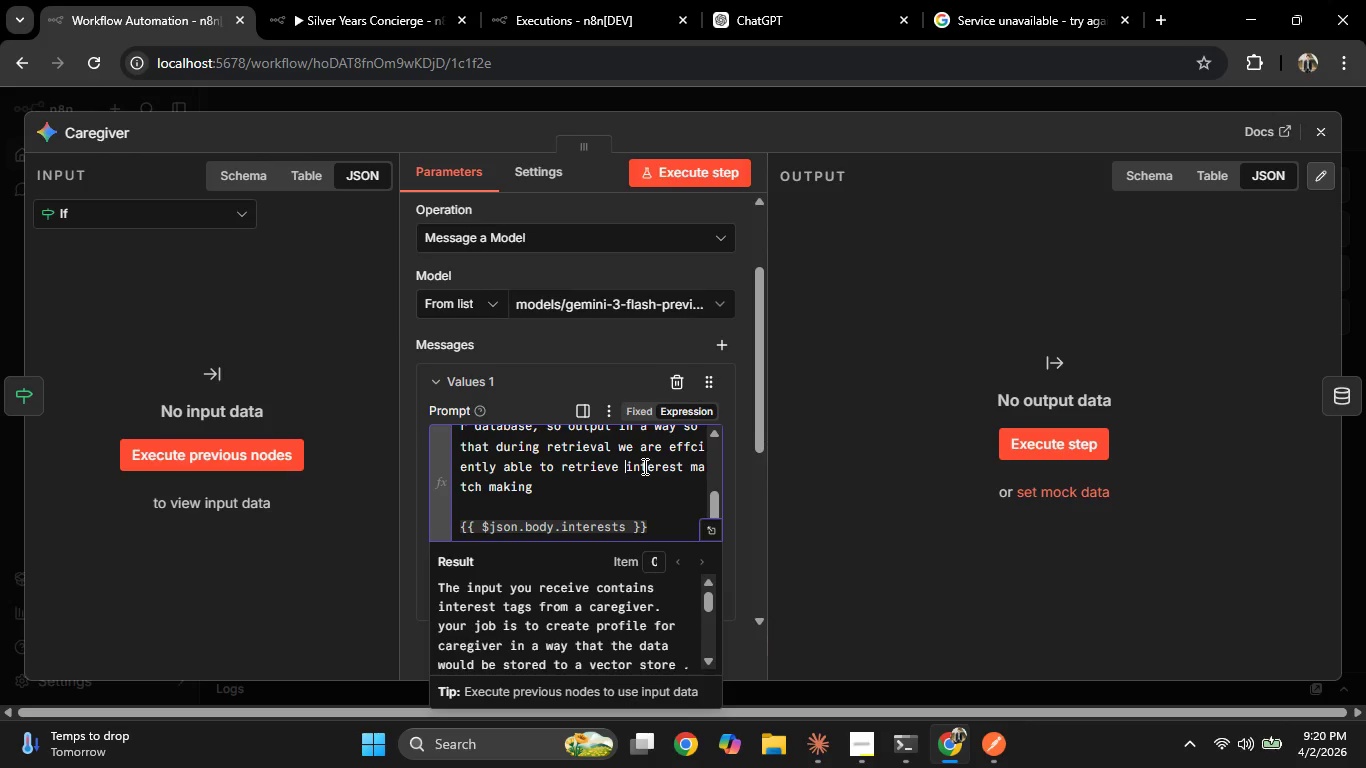 
key(Backspace)
 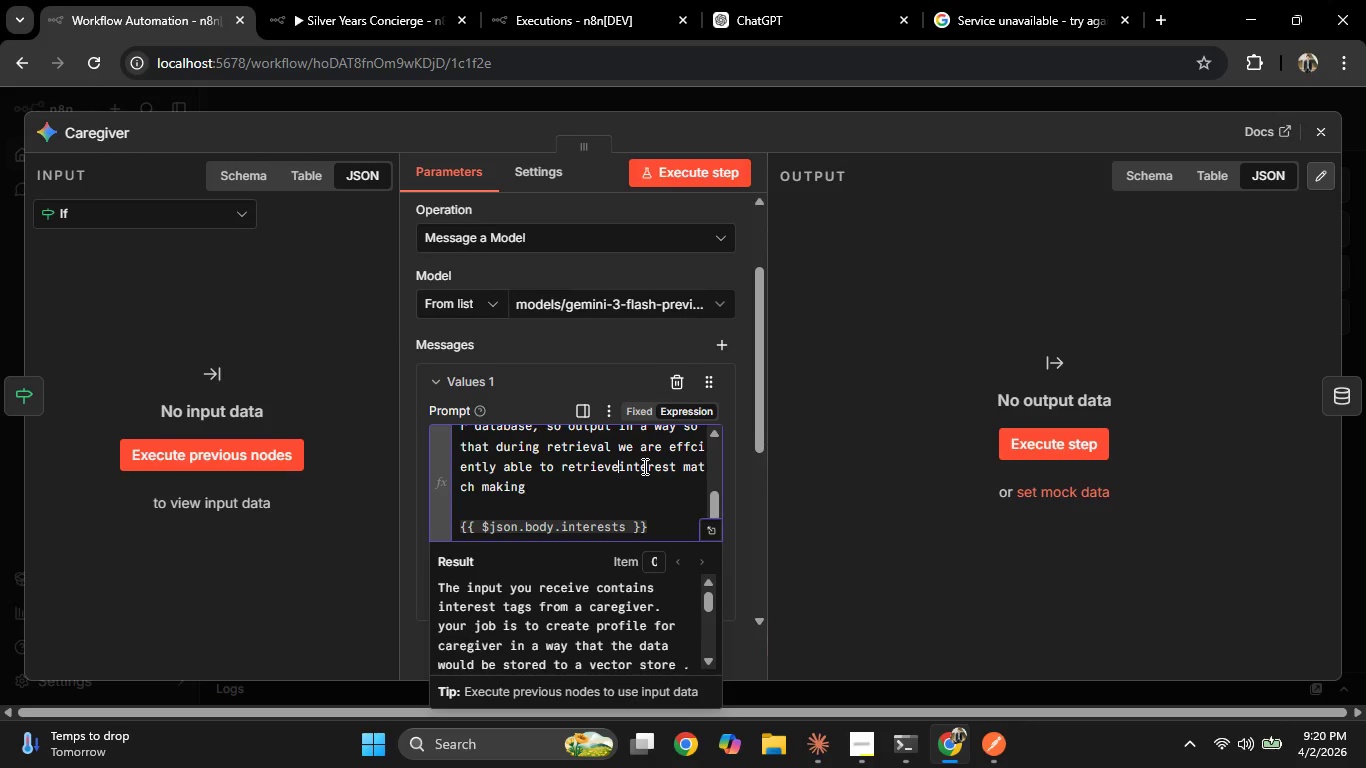 
key(Space)
 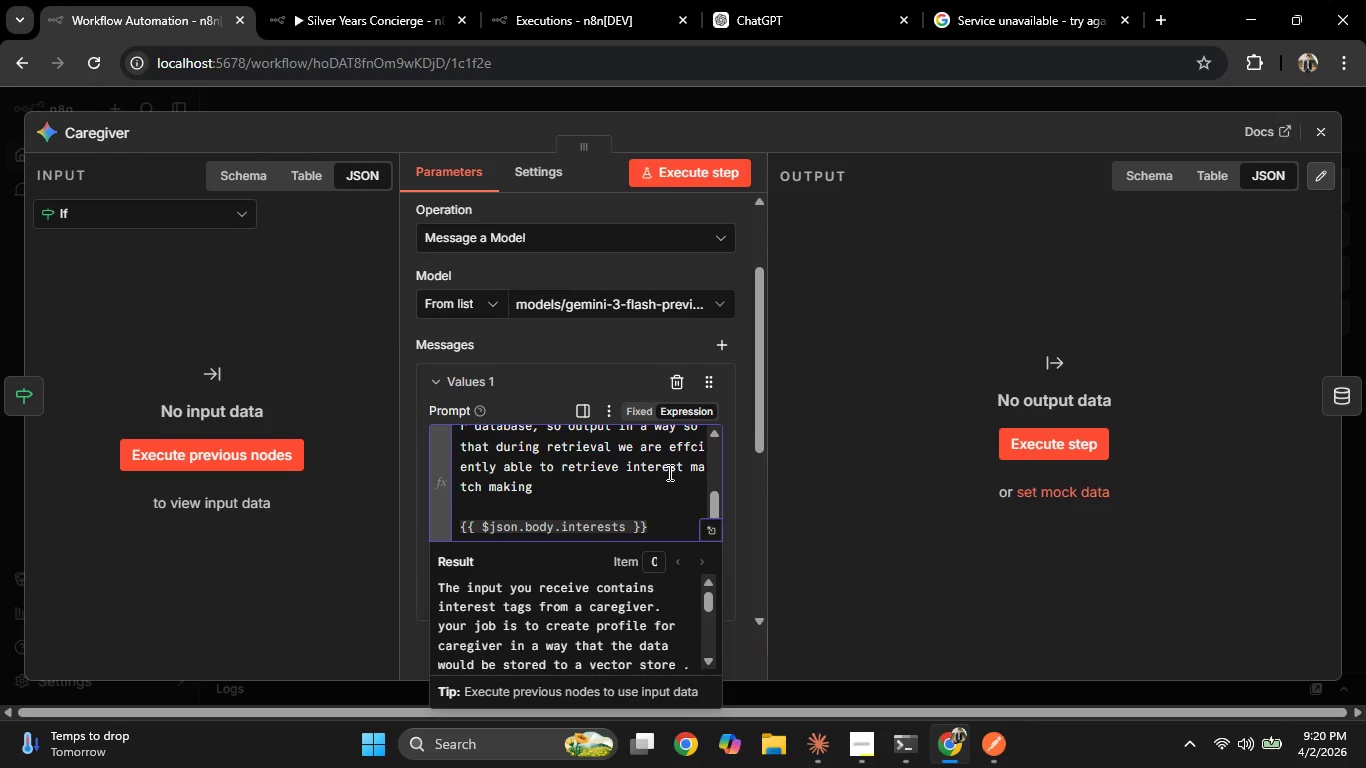 
left_click([683, 470])
 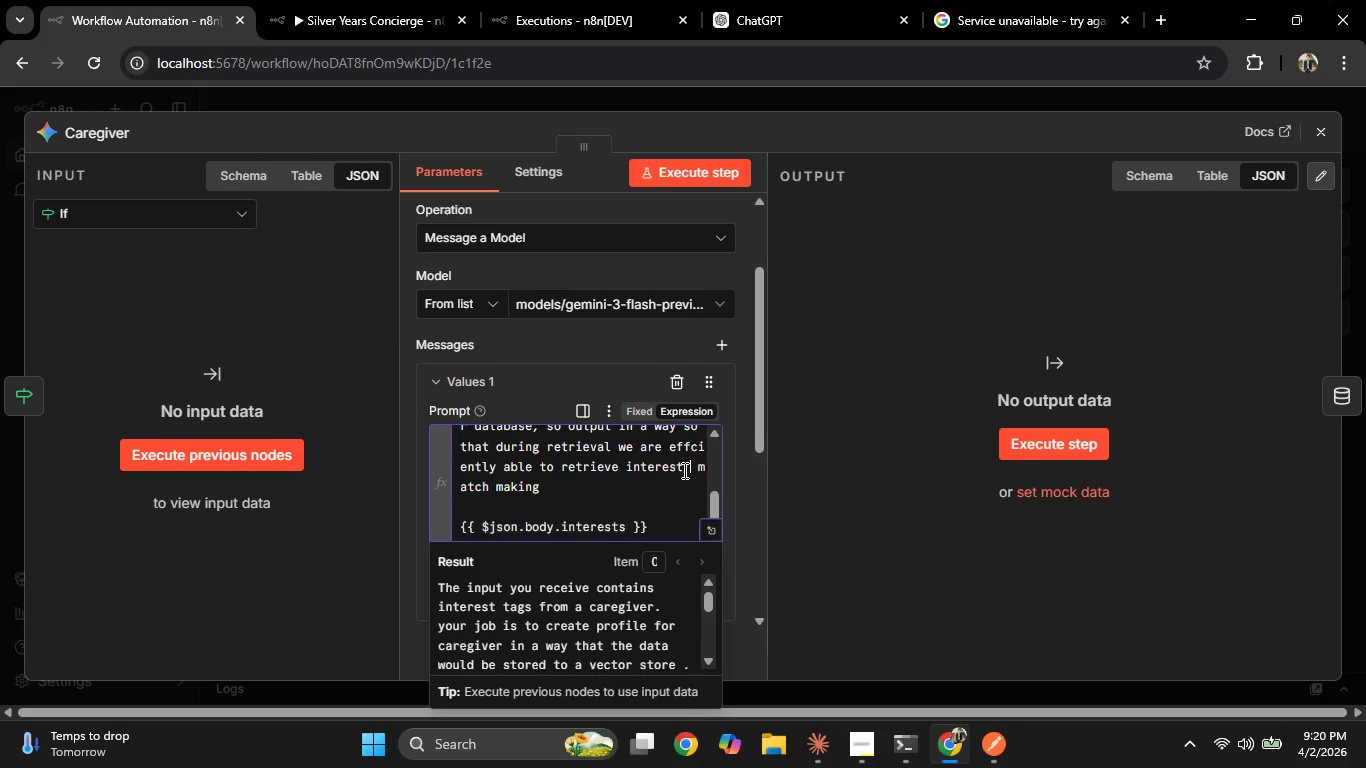 
type( for)
 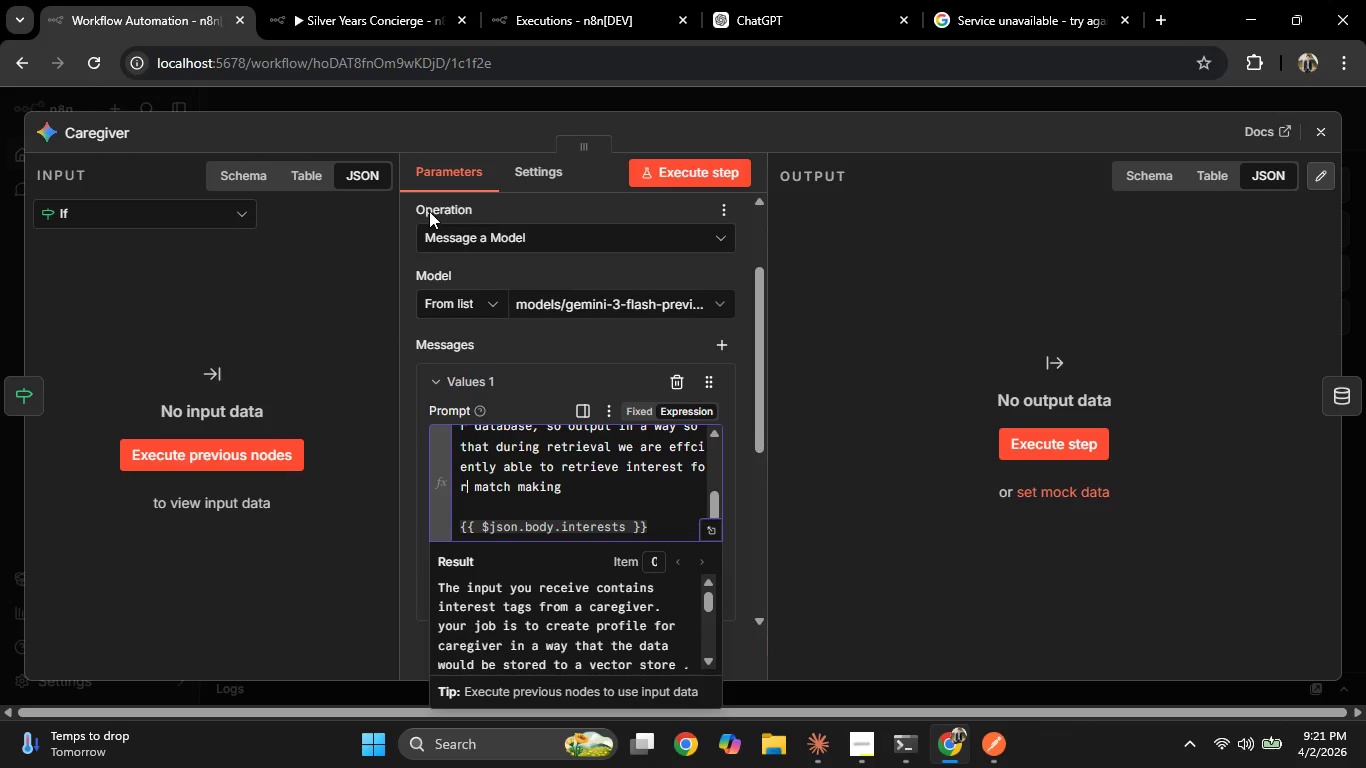 
left_click([591, 487])
 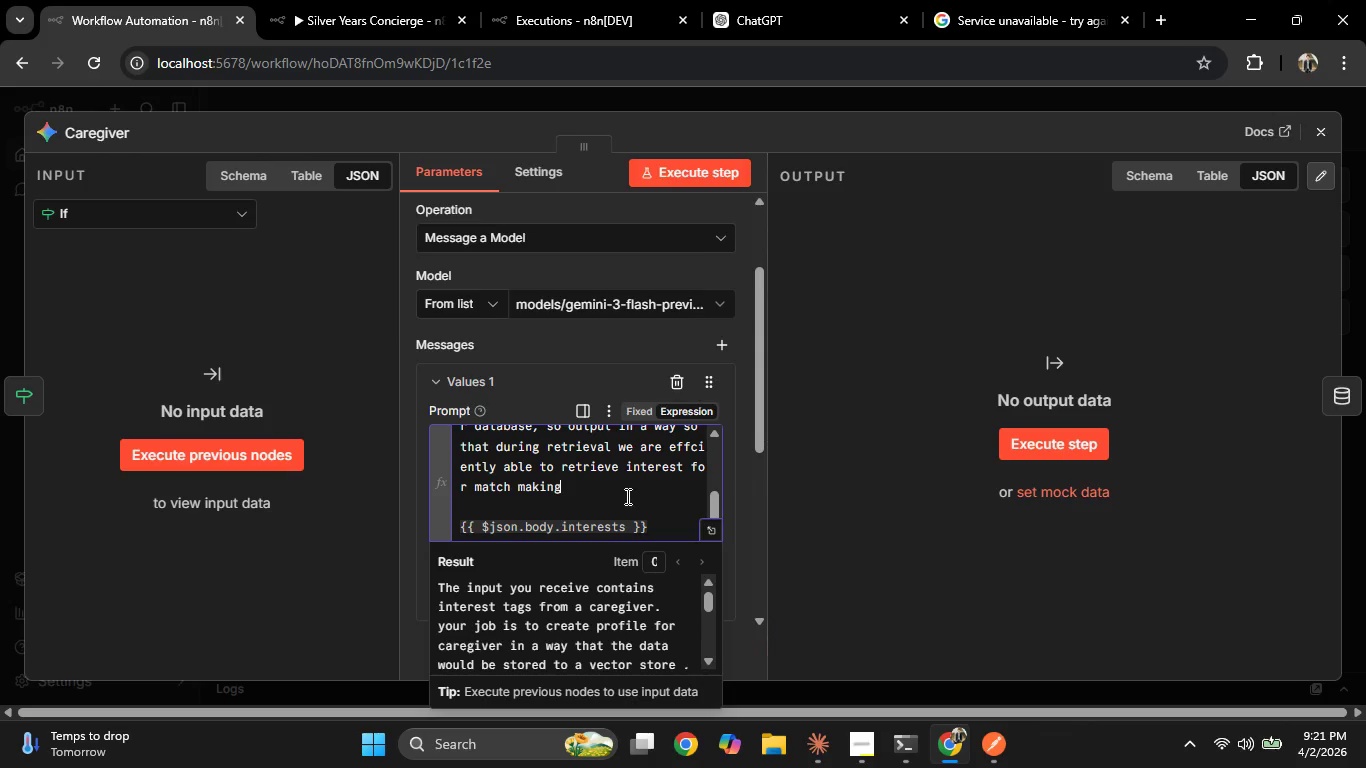 
scroll: coordinate [626, 496], scroll_direction: down, amount: 2.0
 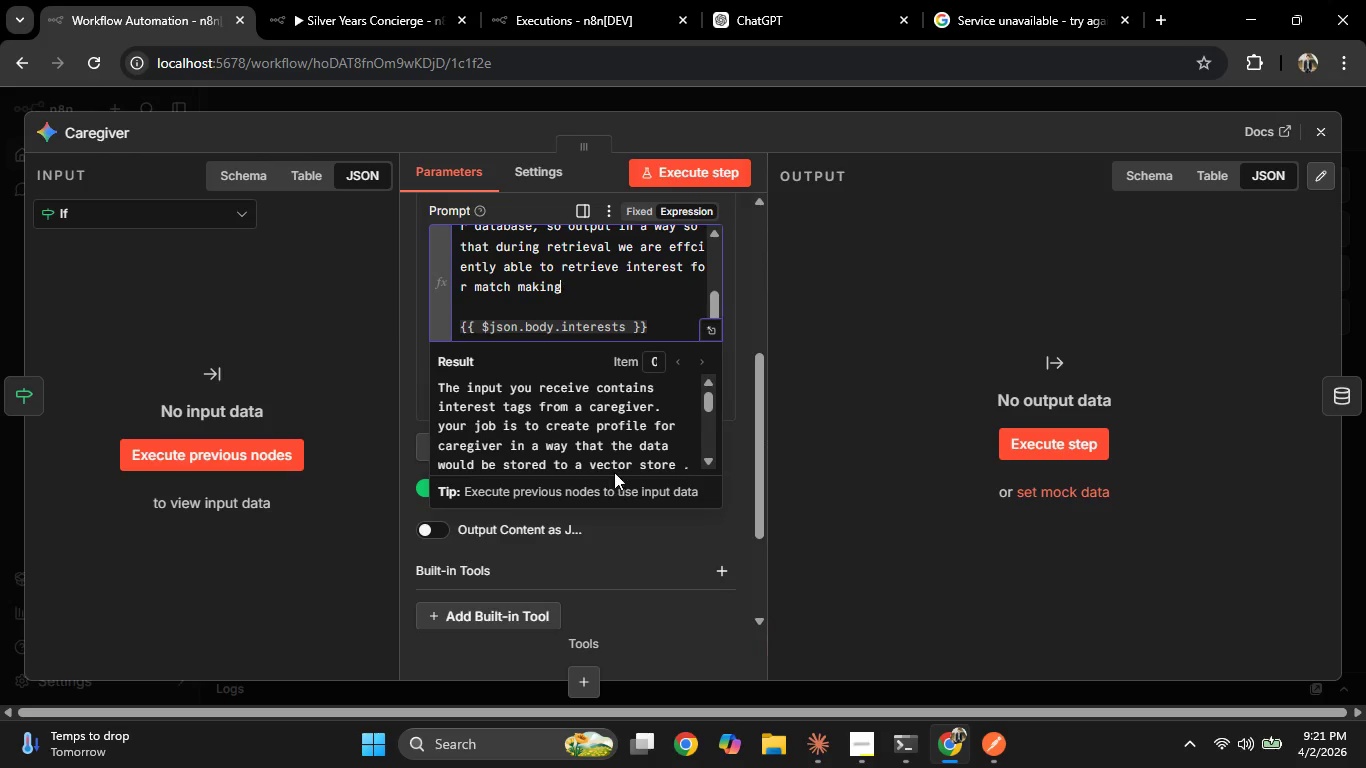 
key(Control+S)
 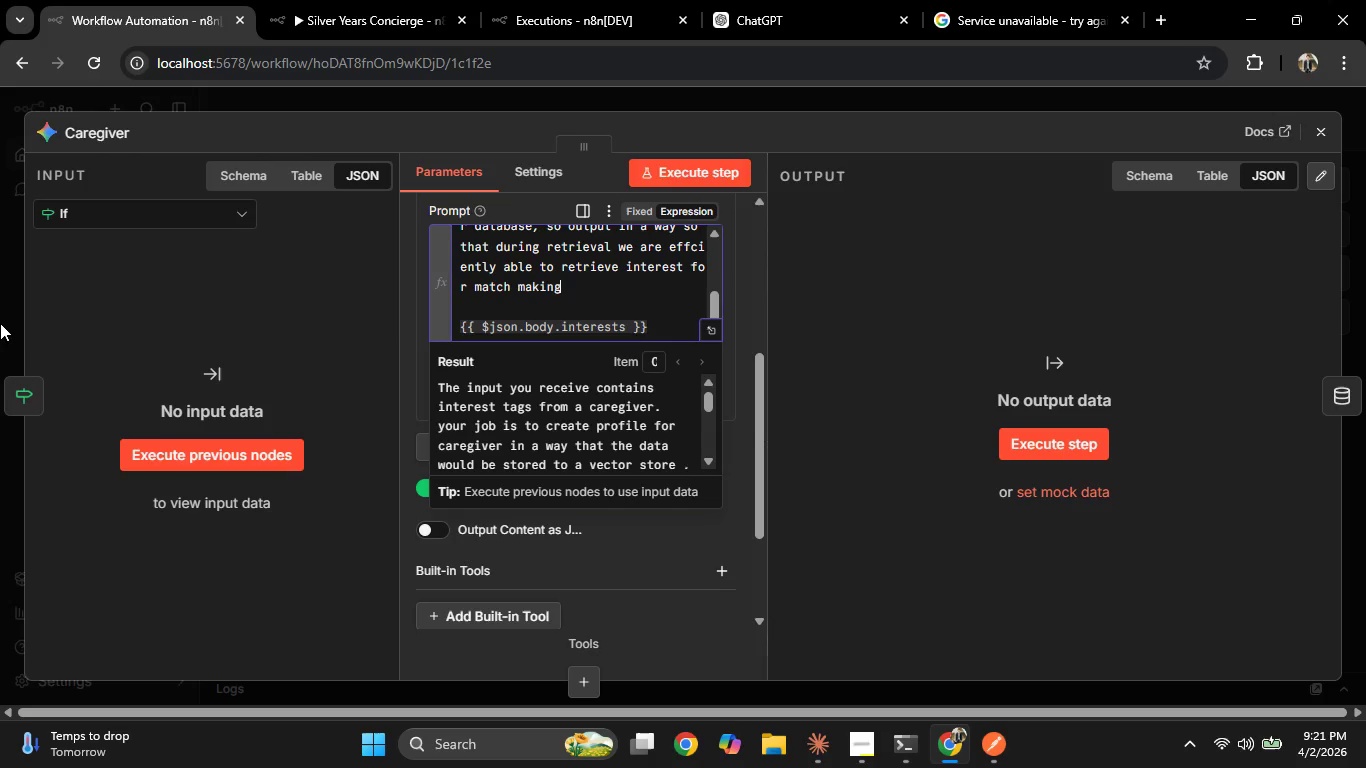 
left_click([0, 320])
 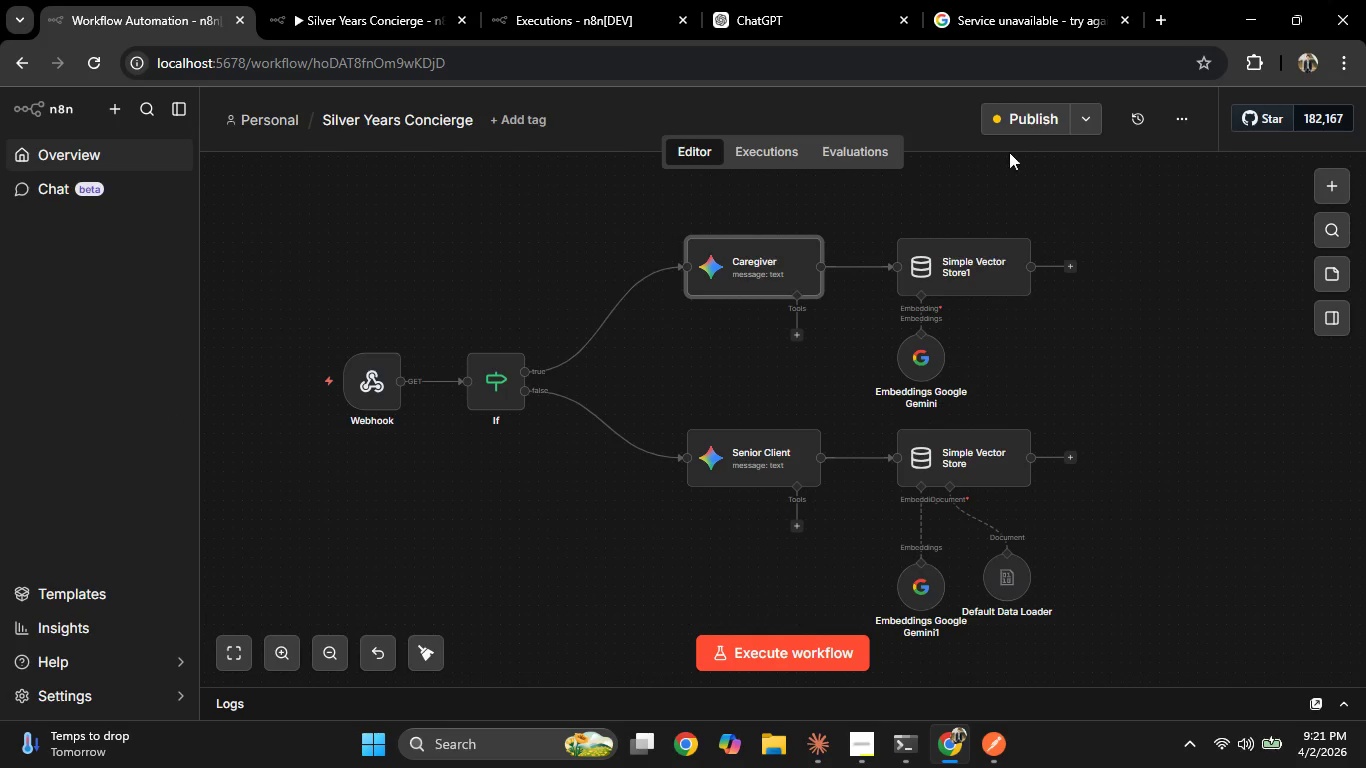 
left_click([998, 114])
 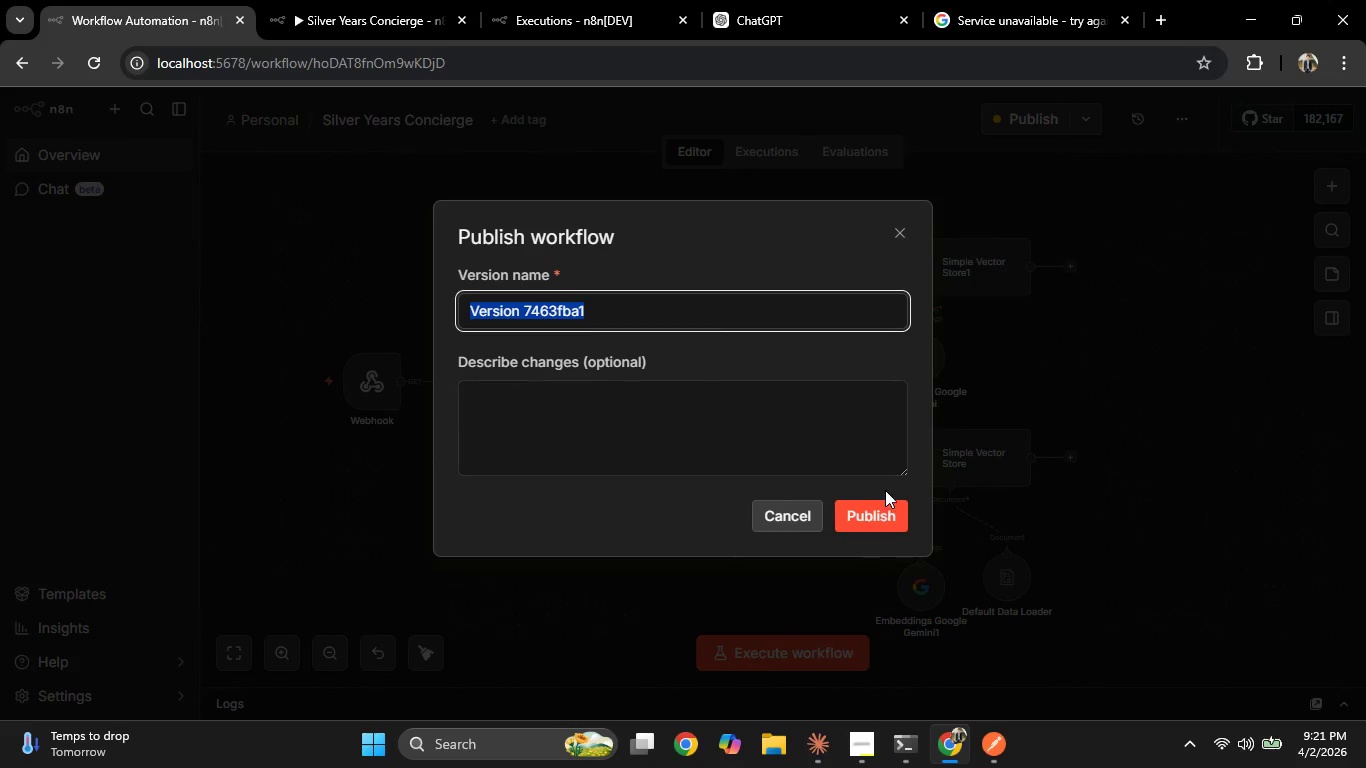 
left_click([874, 508])
 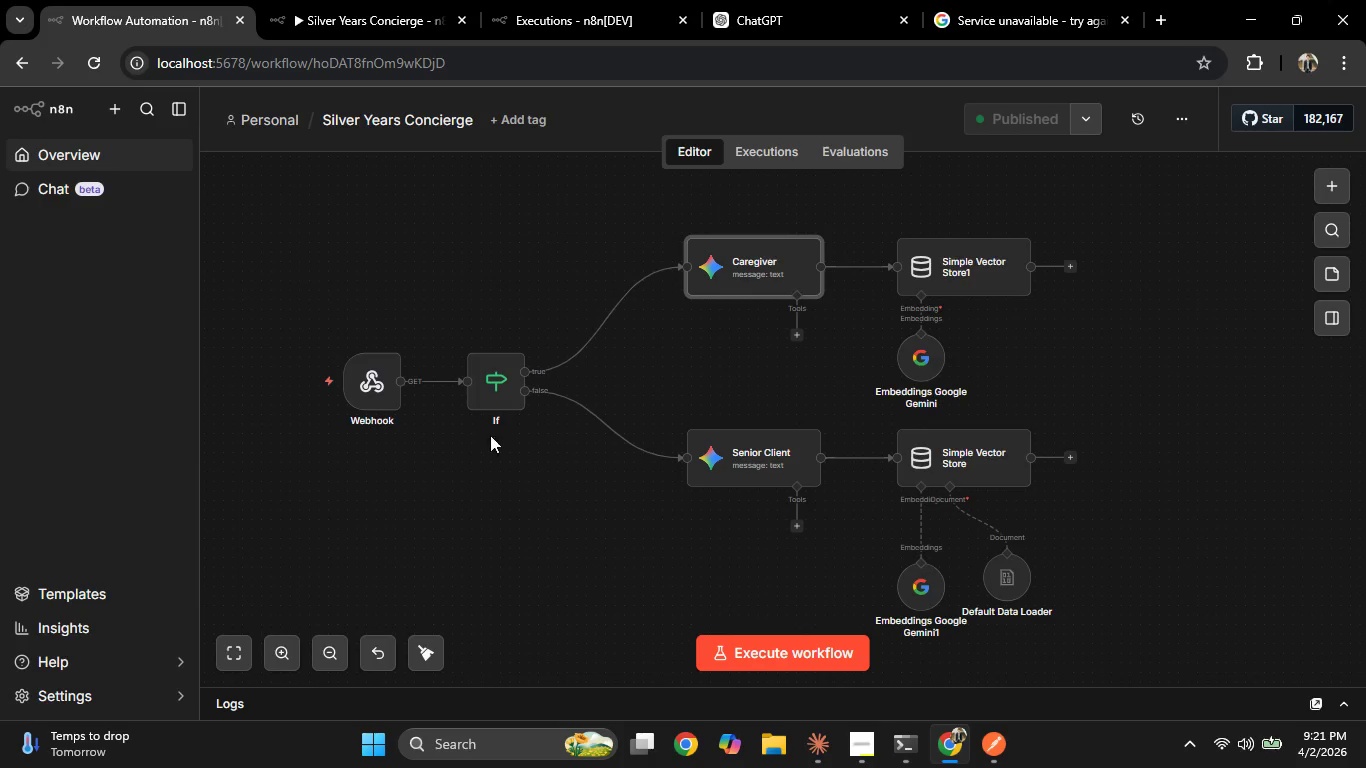 
double_click([506, 384])
 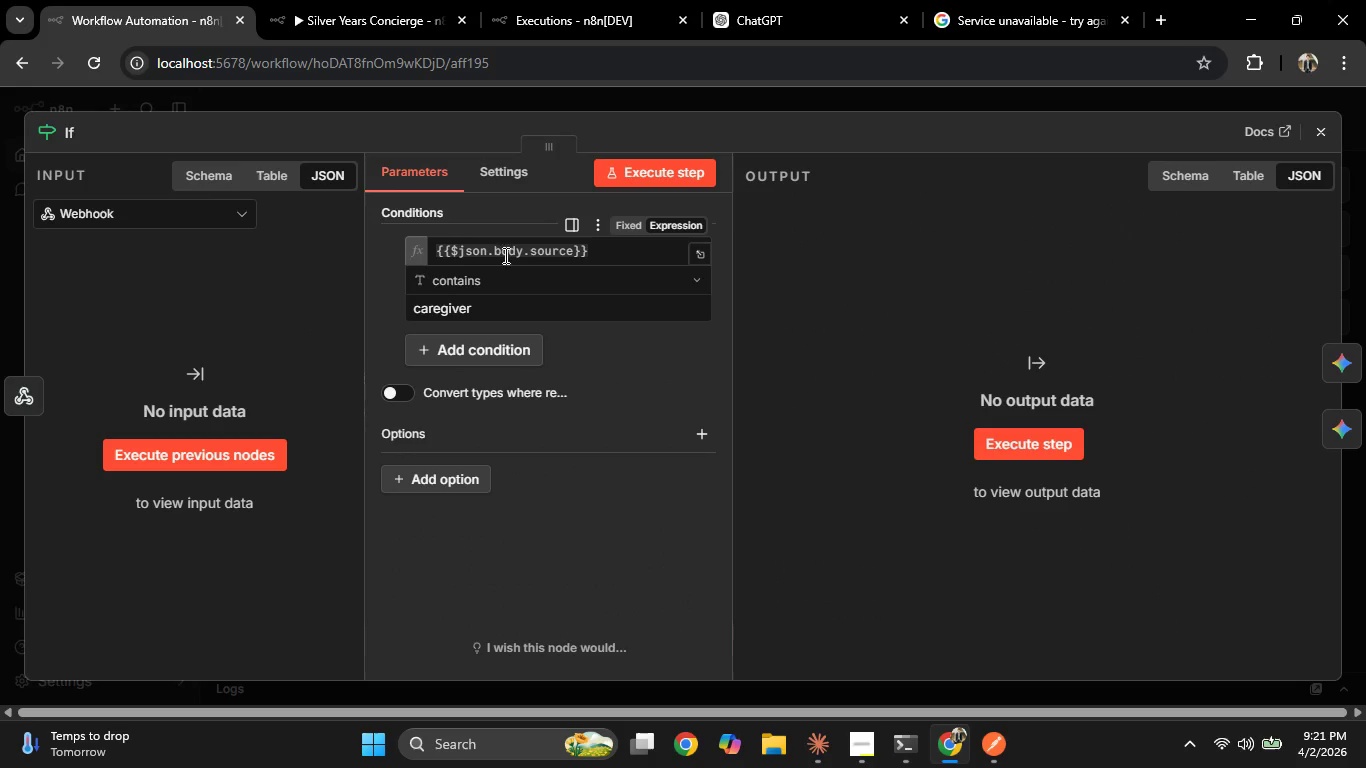 
left_click([611, 253])
 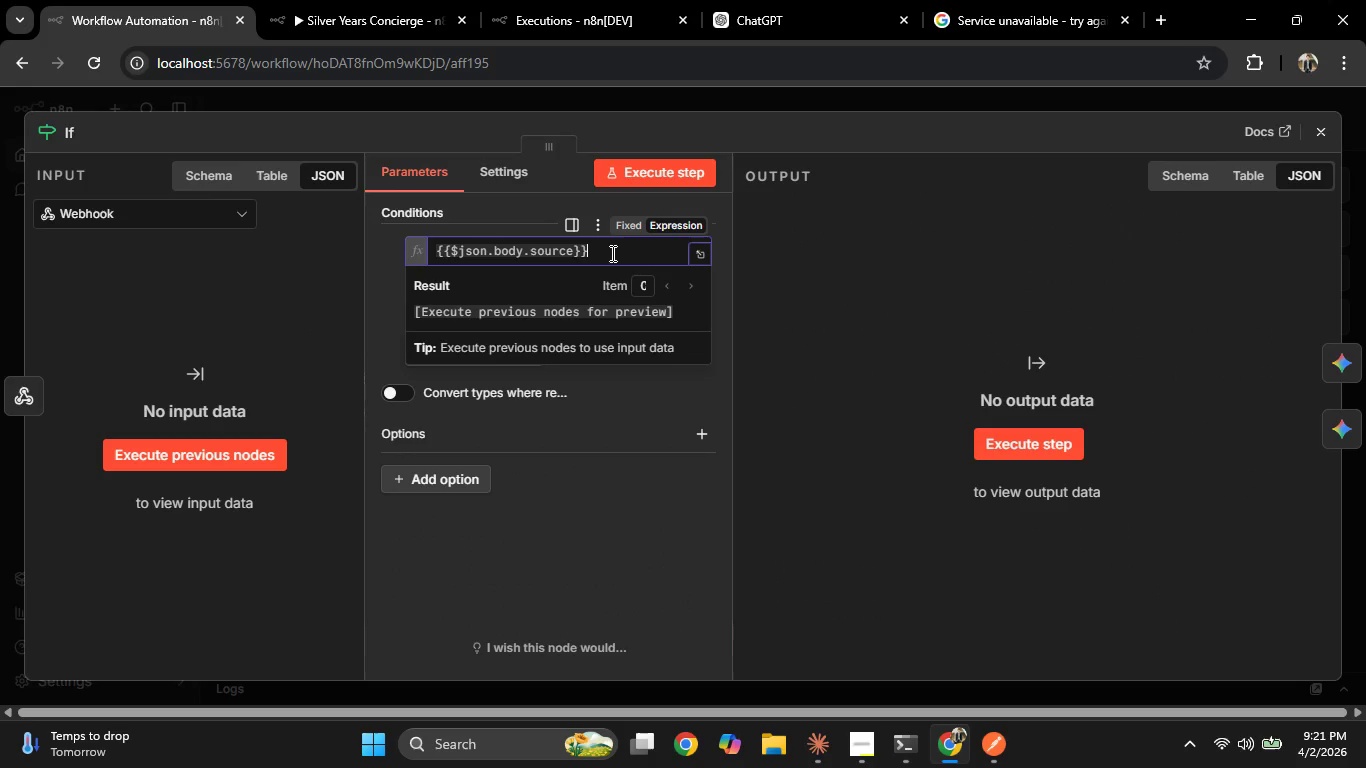 
key(Control+A)
 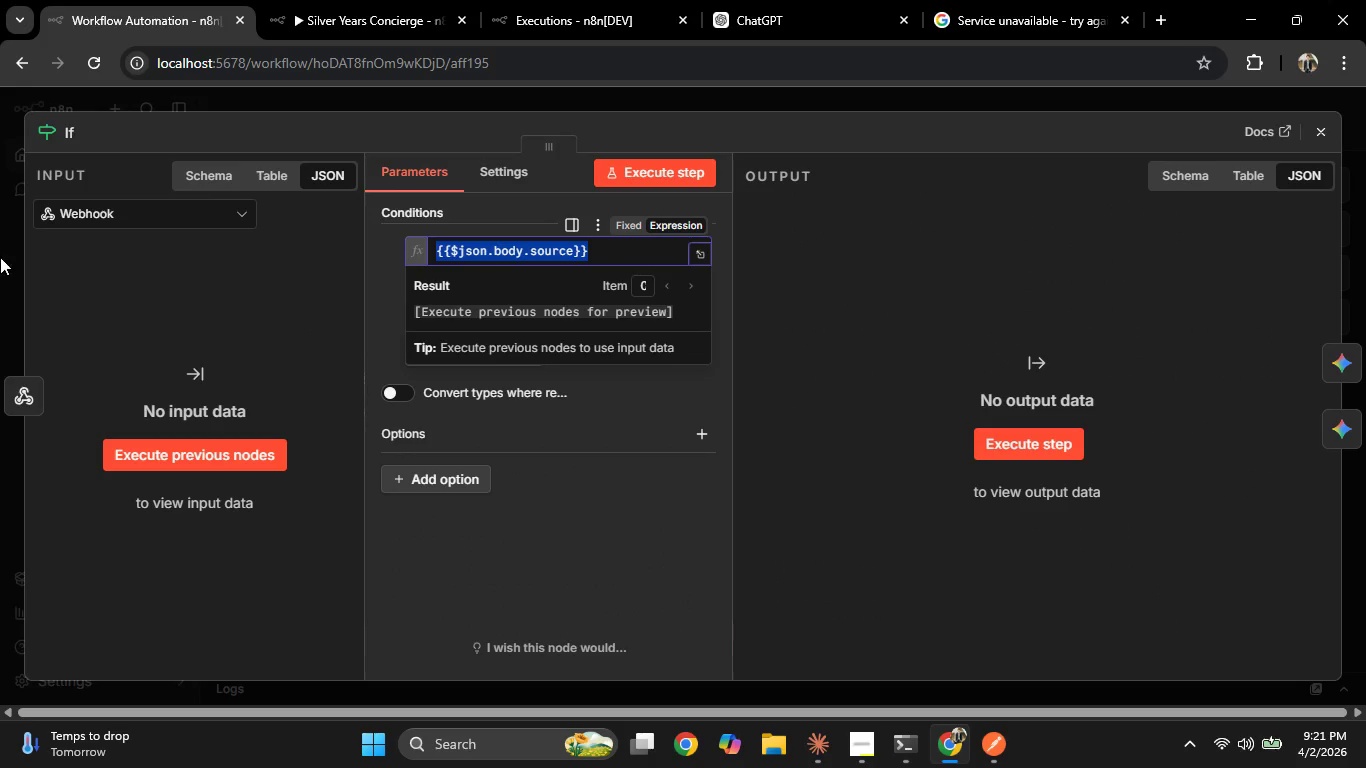 
key(Control+C)
 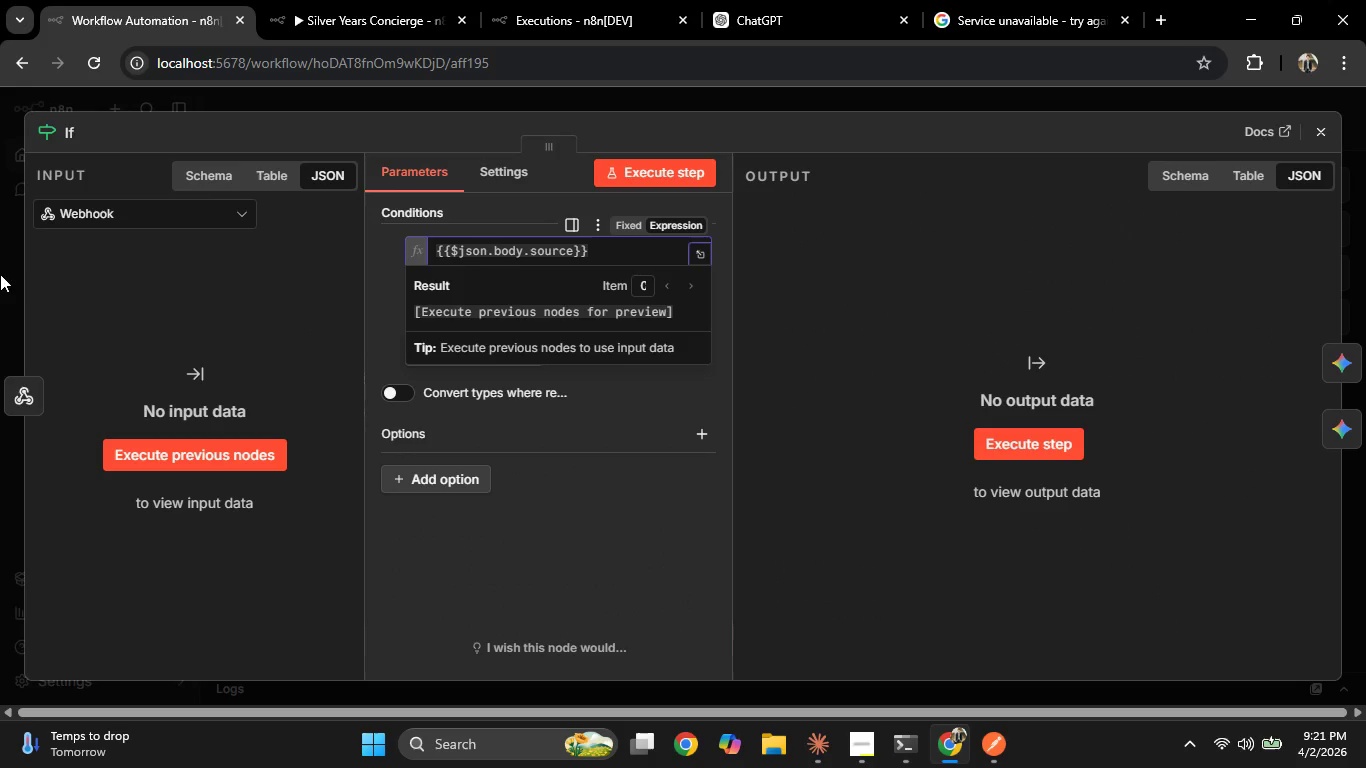 
left_click([0, 274])
 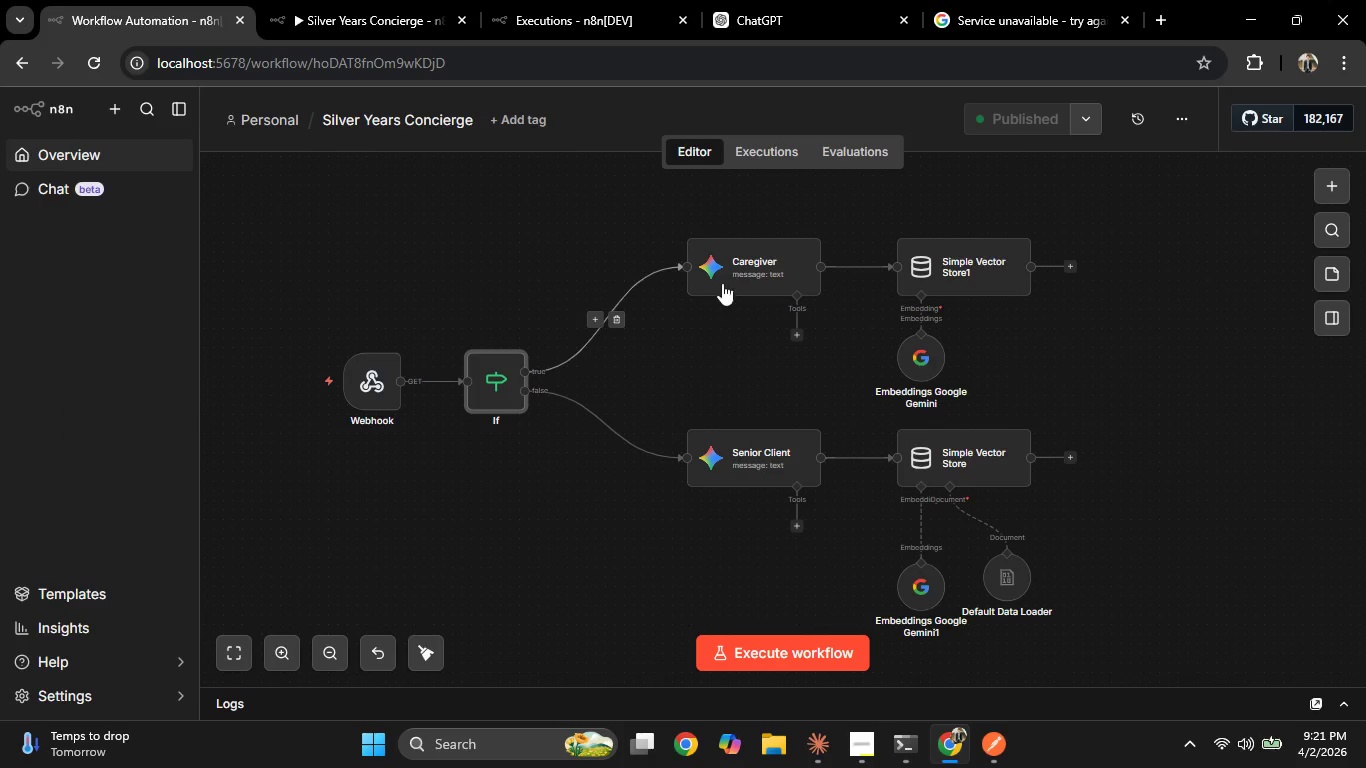 
double_click([722, 277])
 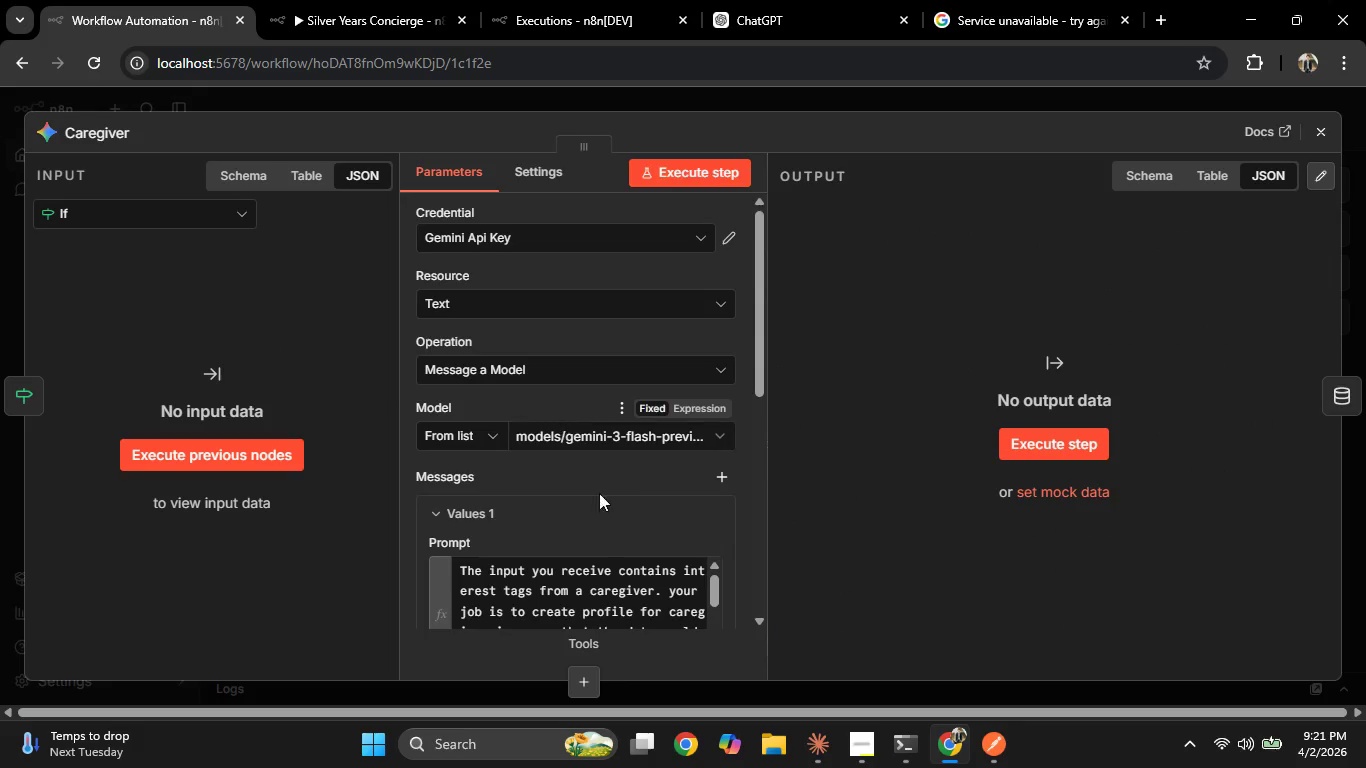 
scroll: coordinate [592, 552], scroll_direction: down, amount: 7.0
 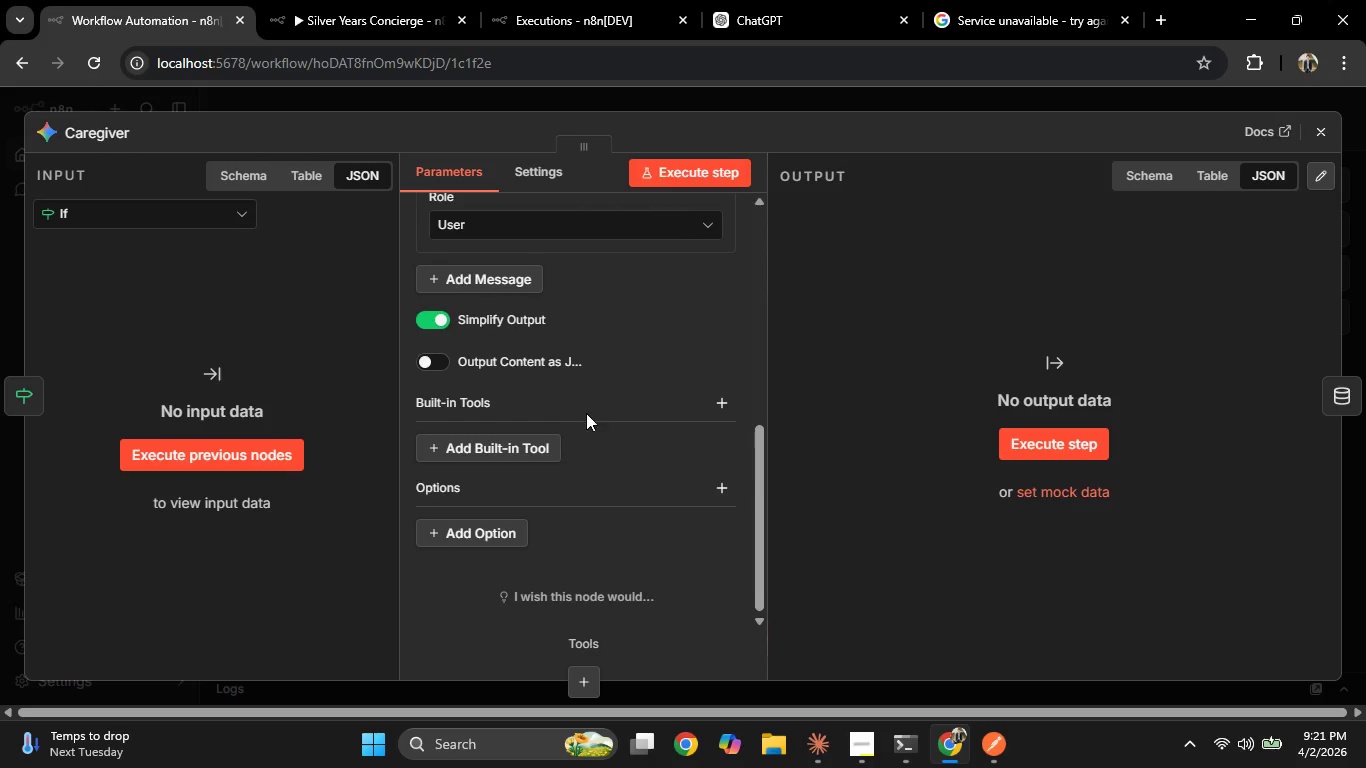 
scroll: coordinate [587, 411], scroll_direction: up, amount: 3.0
 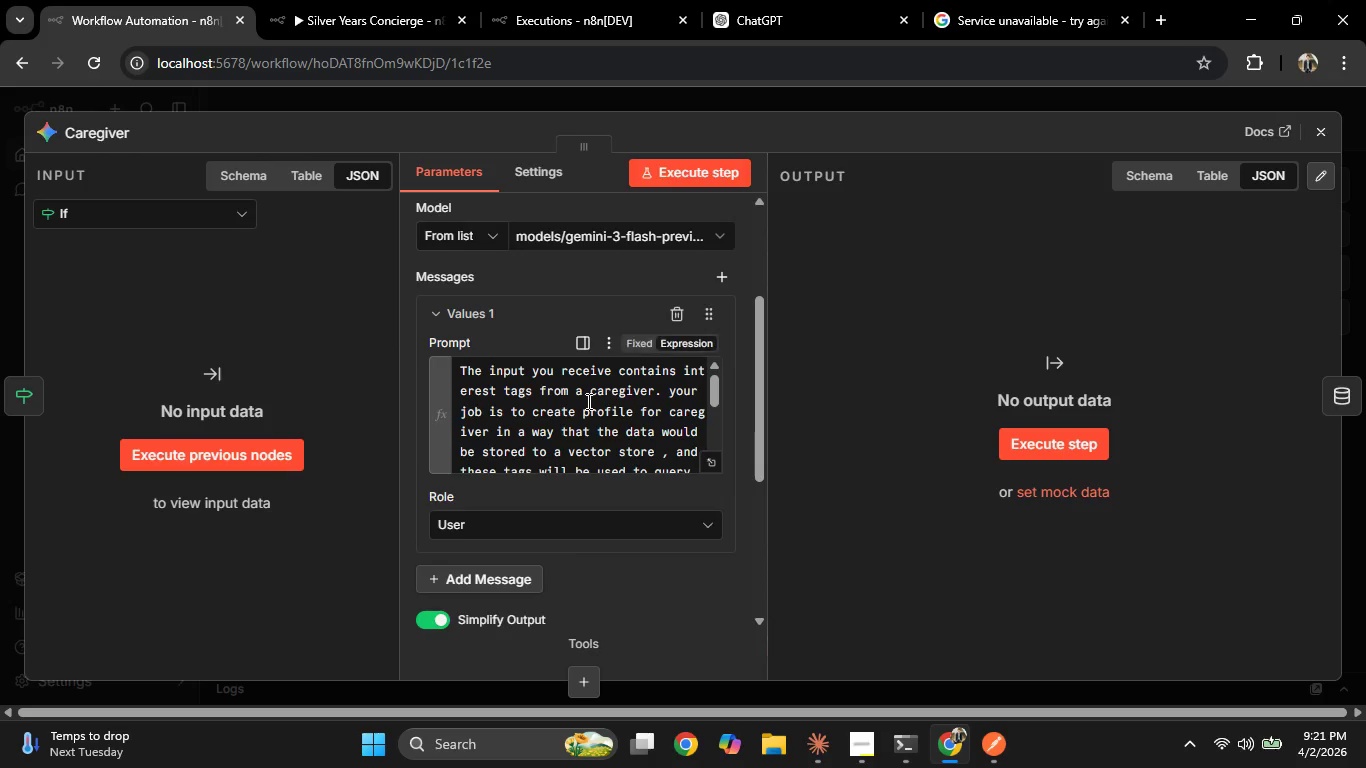 
scroll: coordinate [590, 402], scroll_direction: down, amount: 8.0
 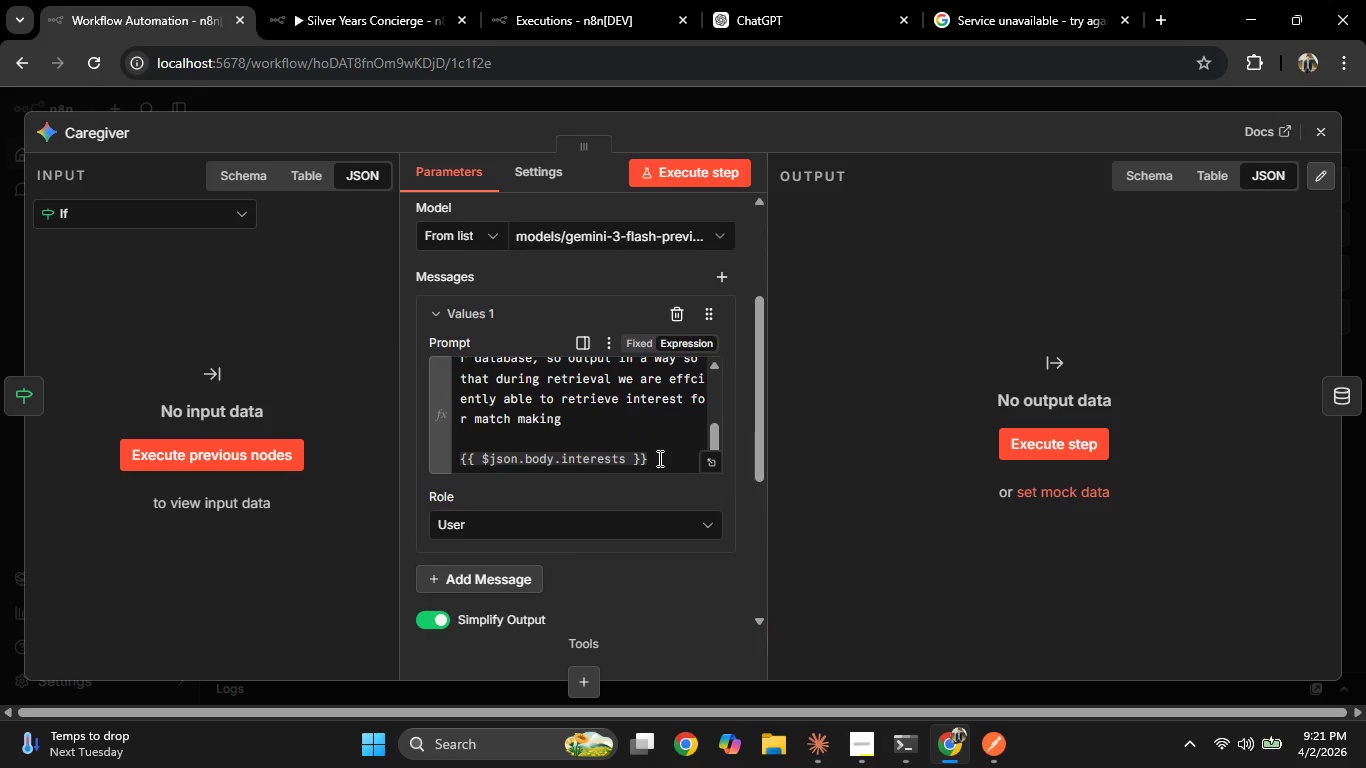 
left_click_drag(start_coordinate=[660, 456], to_coordinate=[456, 452])
 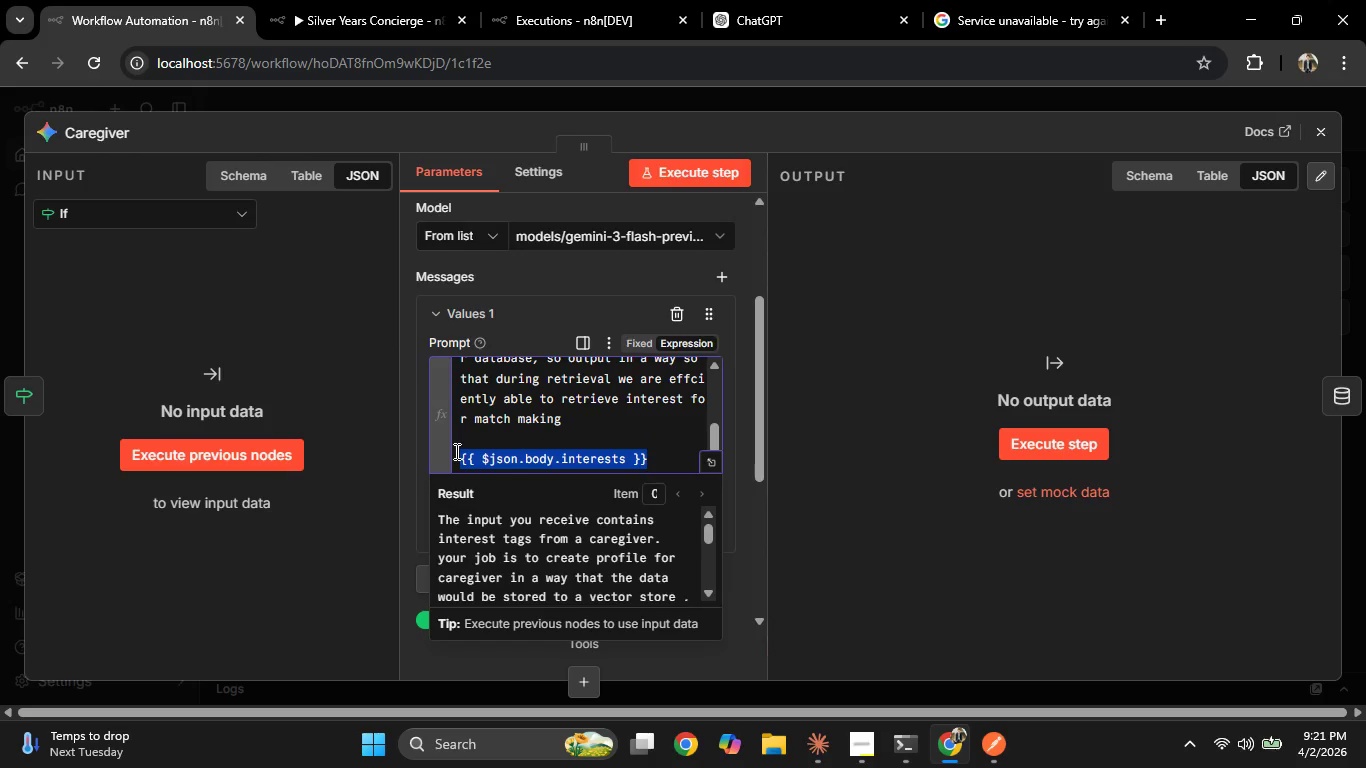 
key(Control+V)
 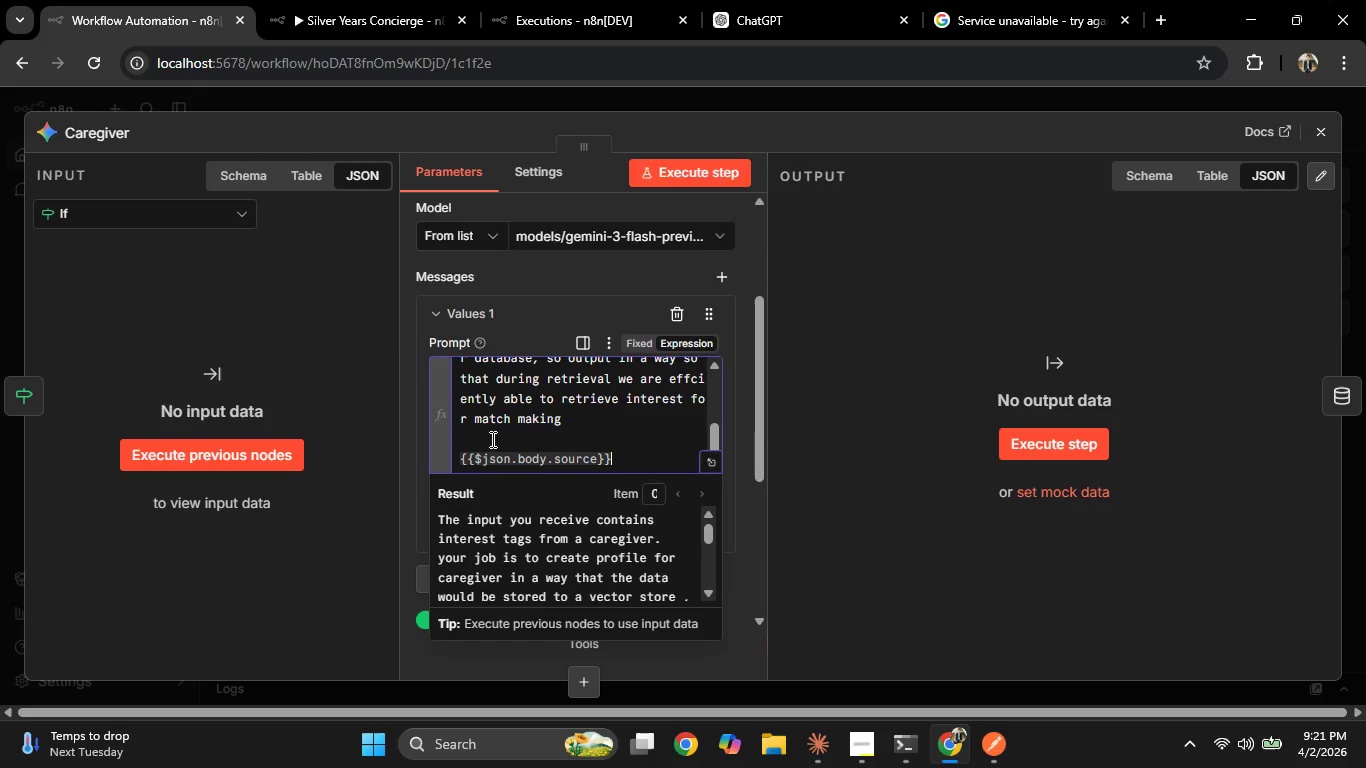 
left_click([491, 438])
 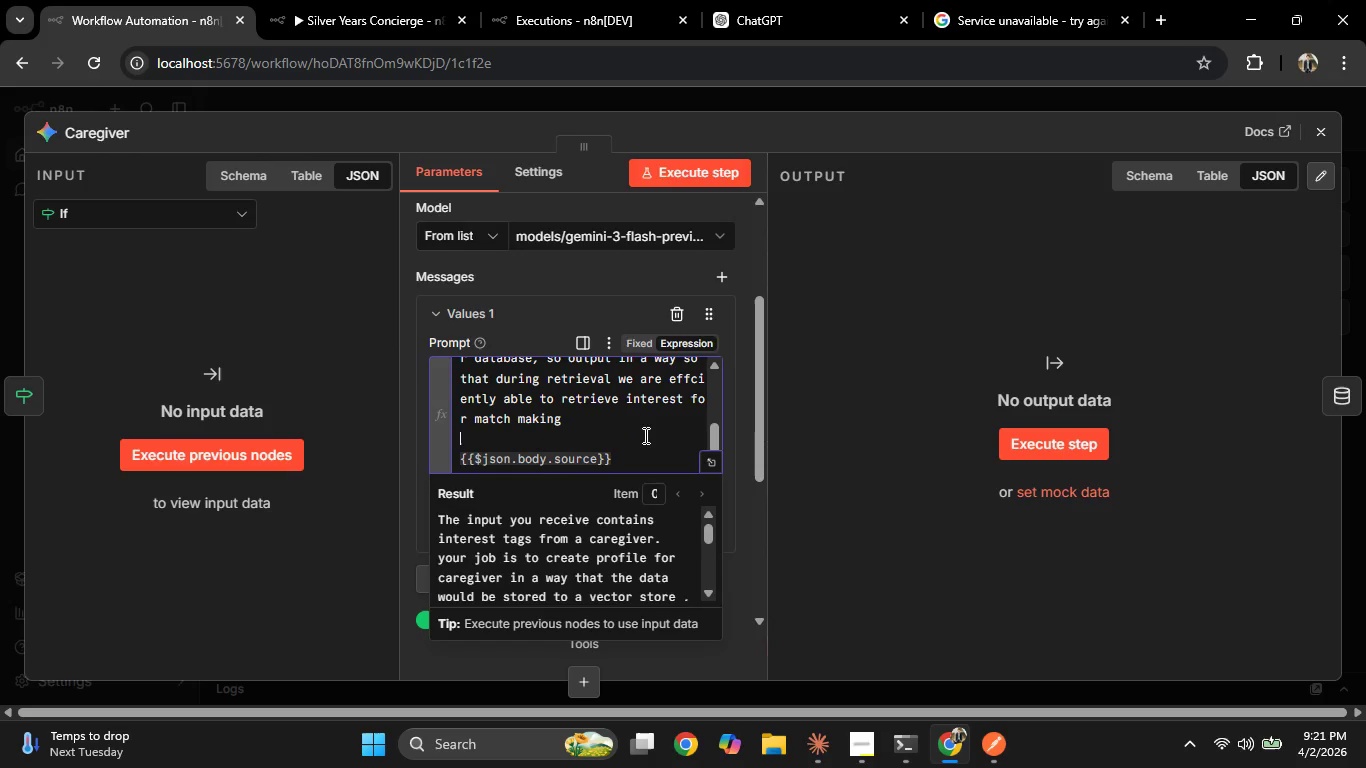 
type(Input:)
 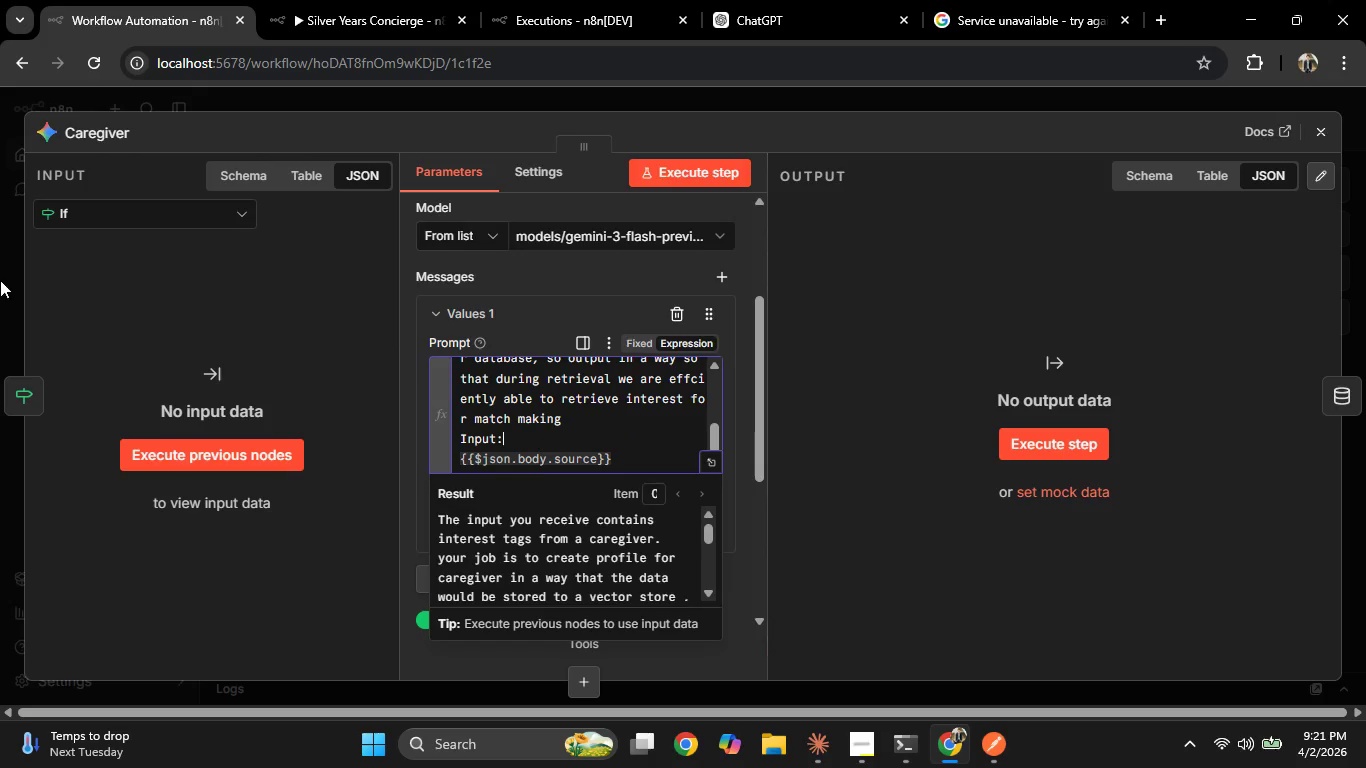 
left_click([4, 251])
 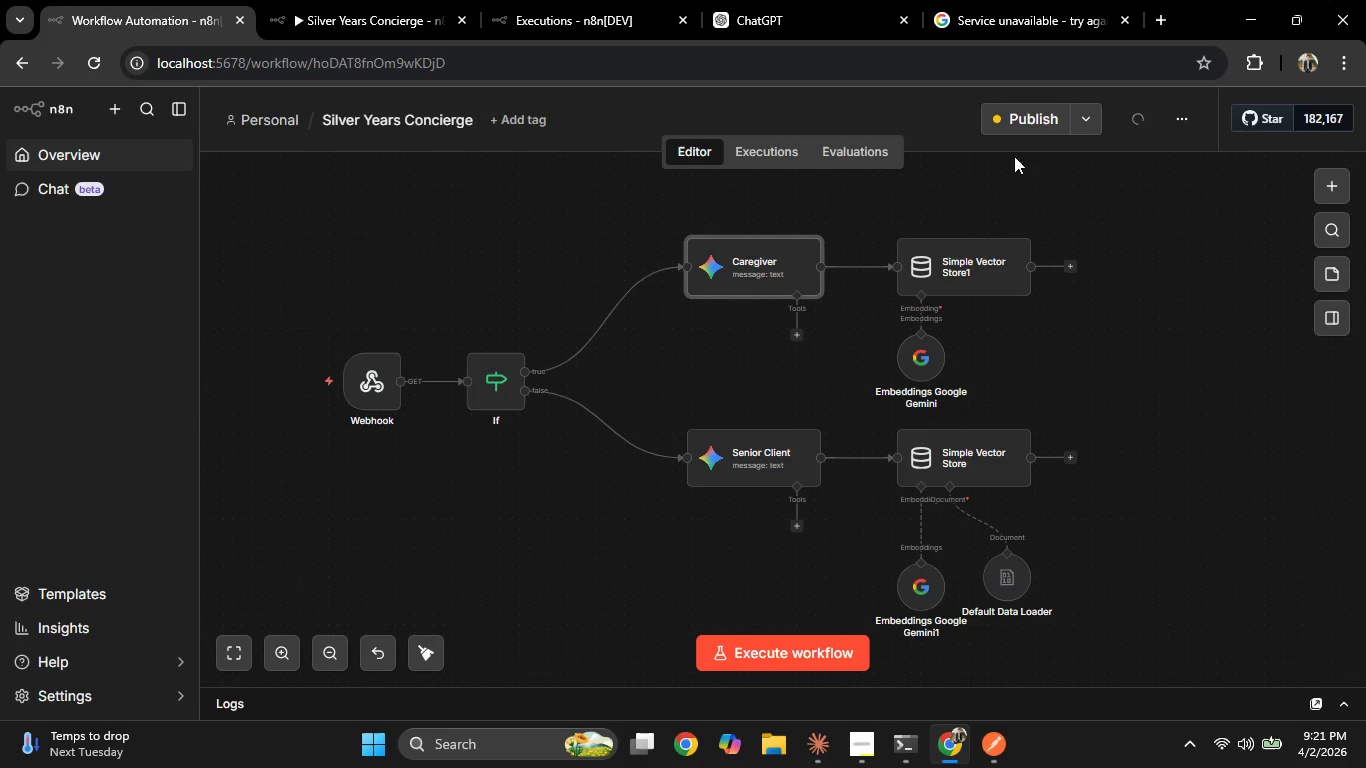 
left_click([1021, 130])
 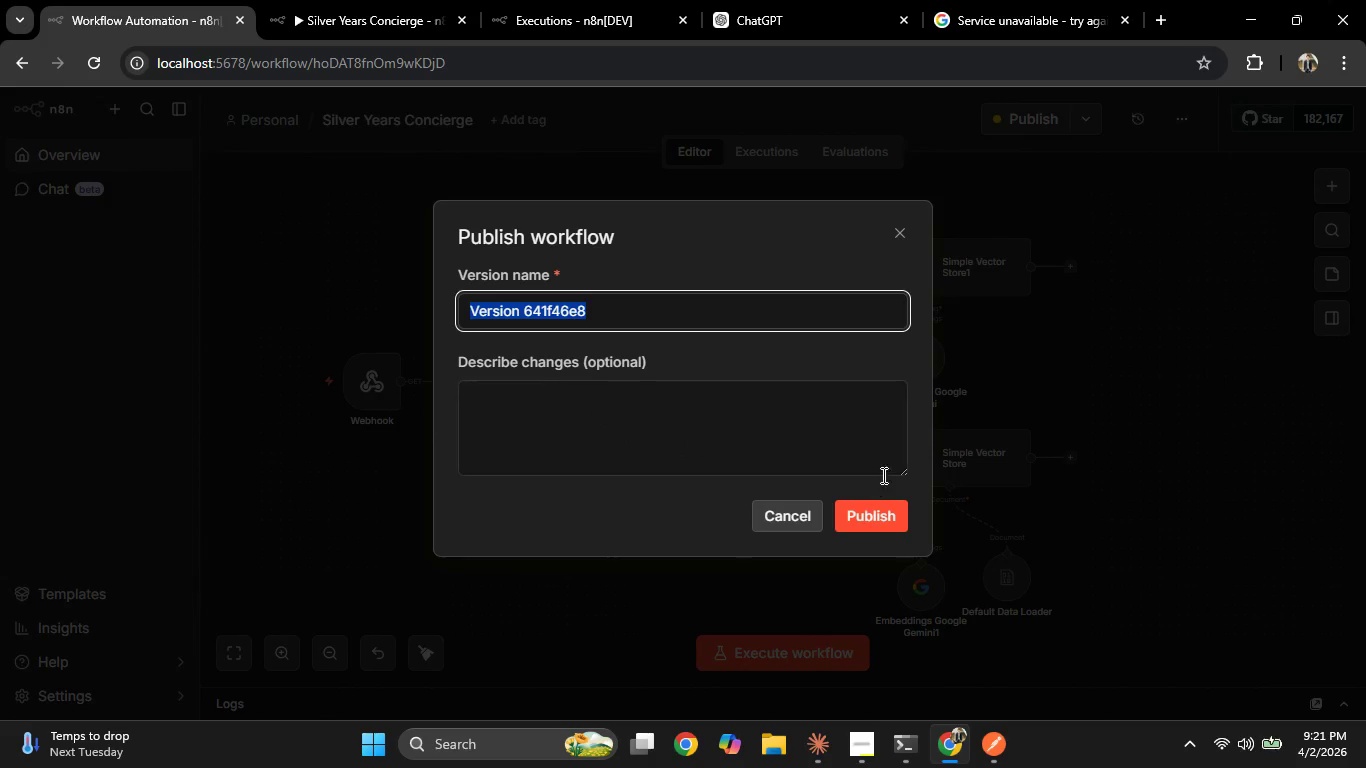 
left_click([890, 507])
 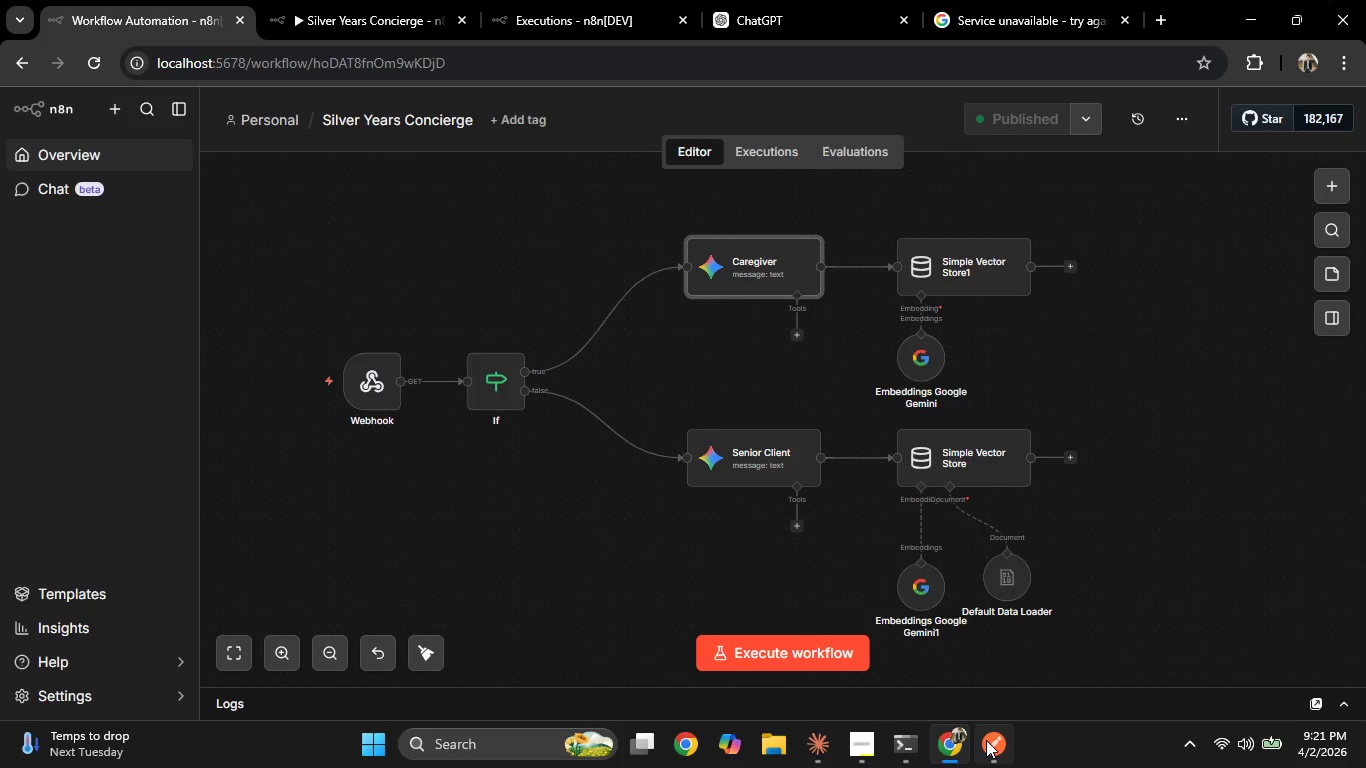 
left_click([988, 741])
 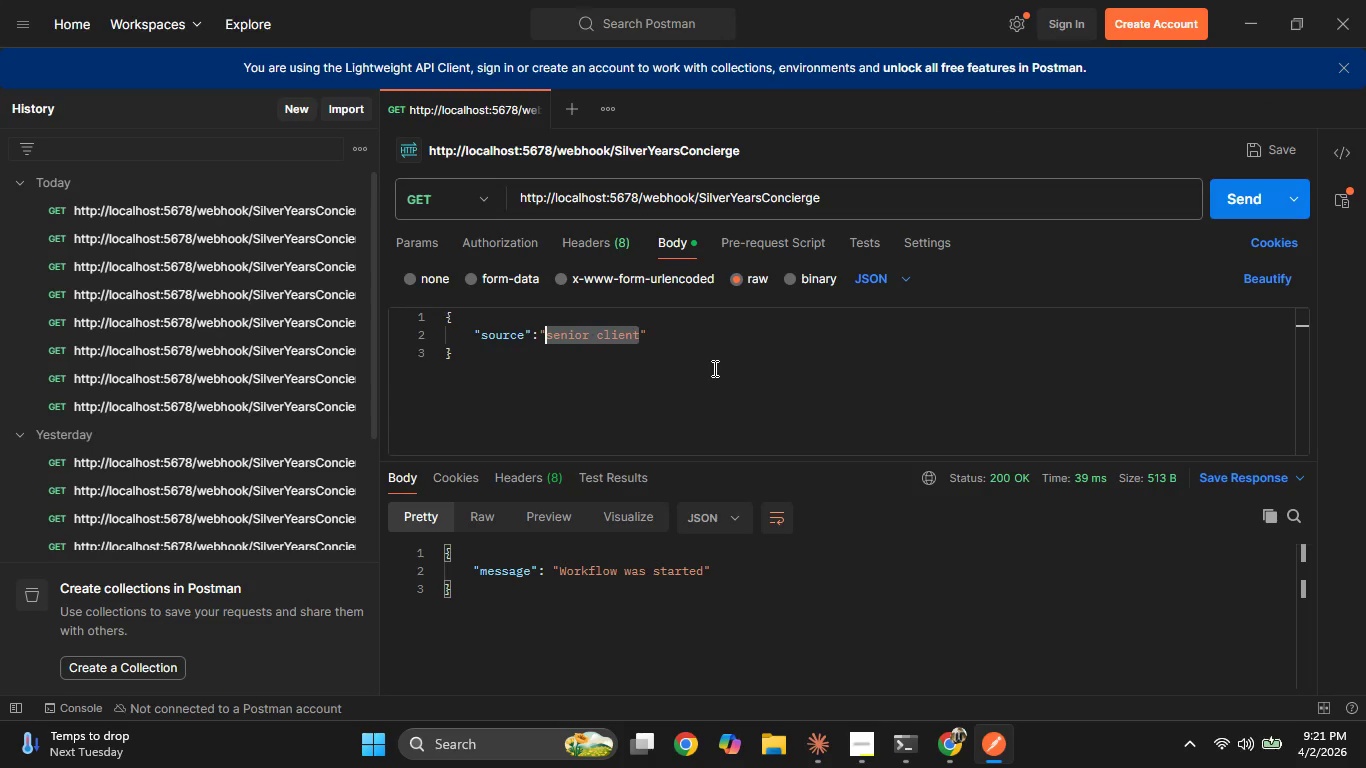 
type(caregiver)
 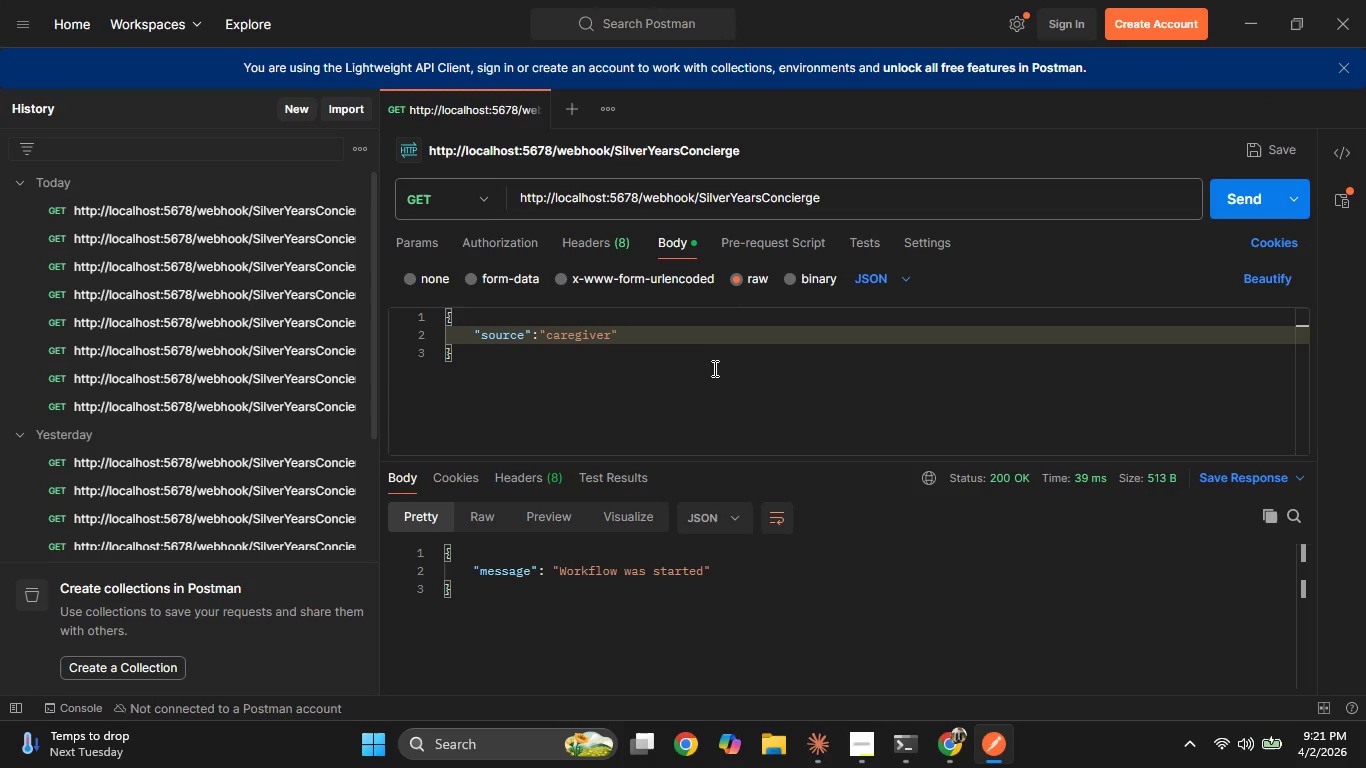 
left_click([714, 370])
 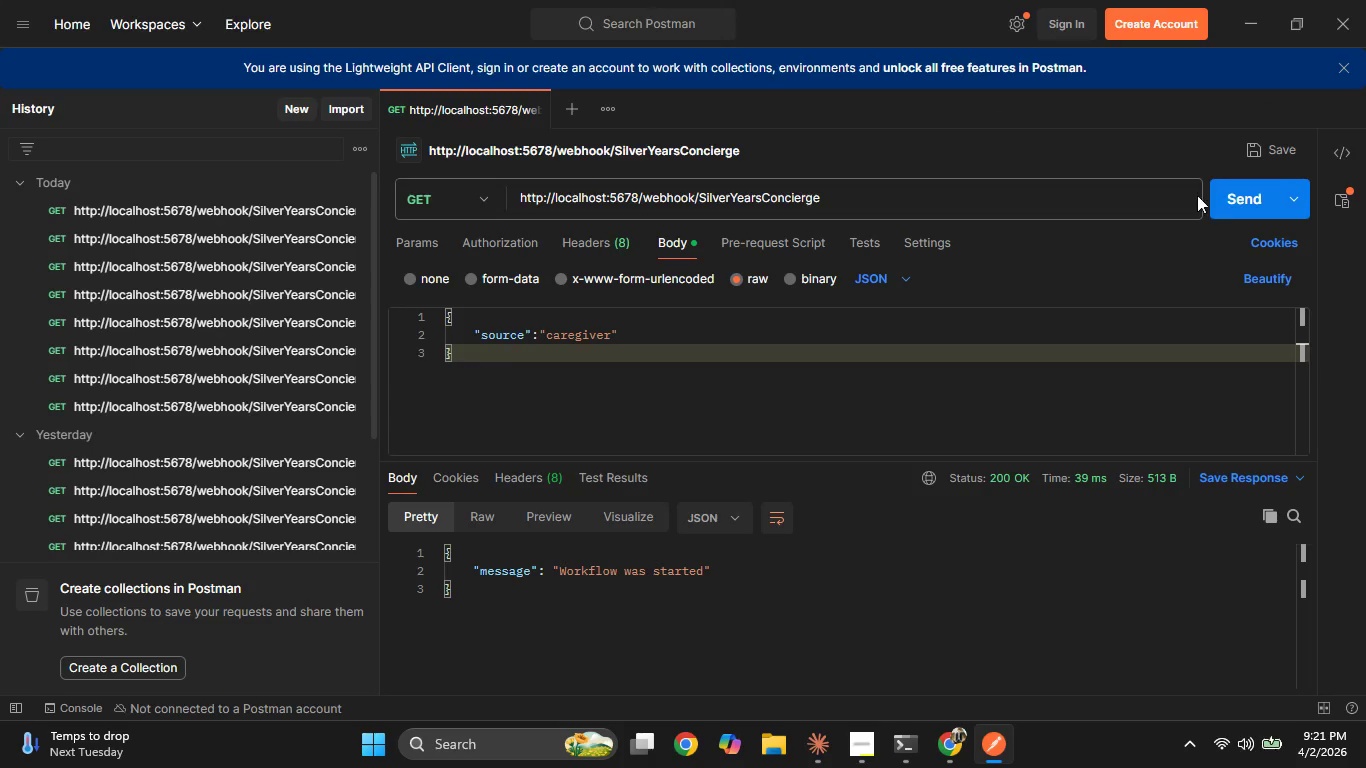 
left_click([1227, 193])
 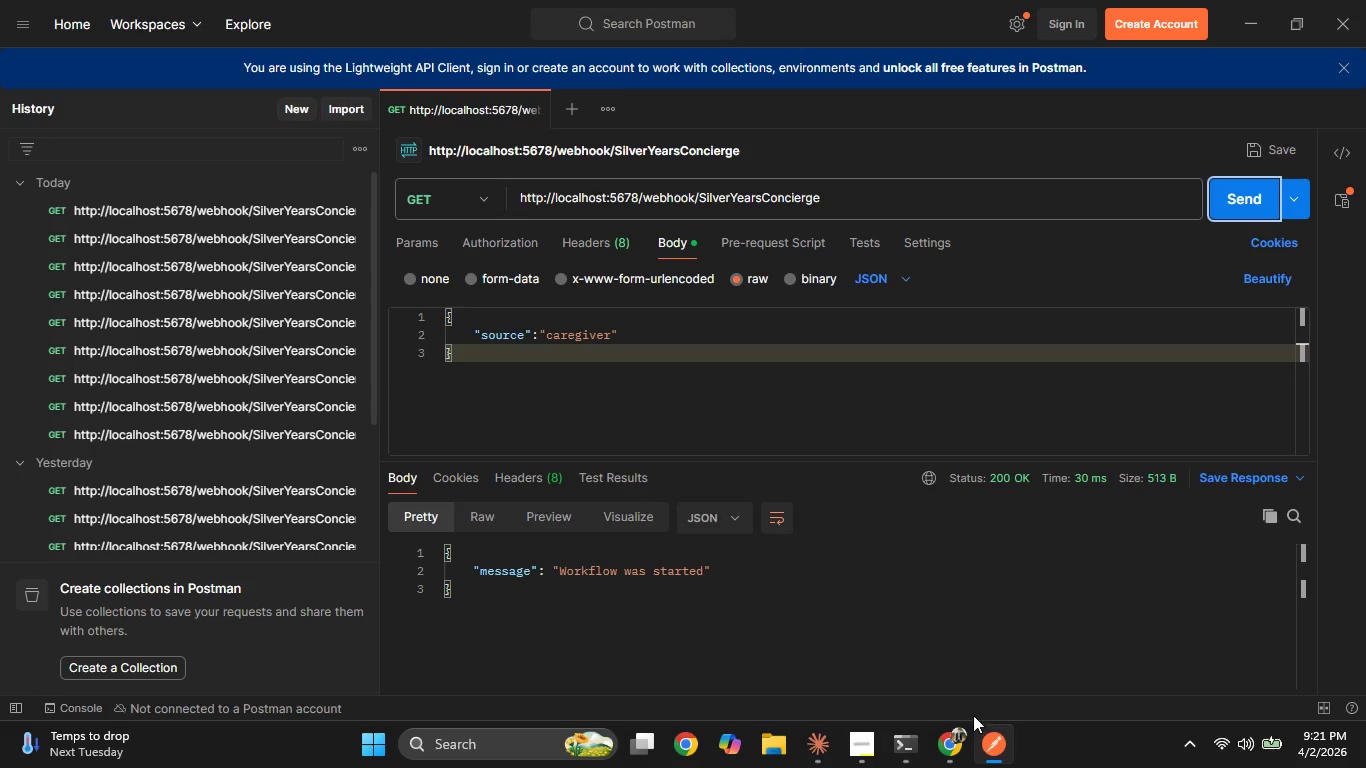 
left_click([964, 728])
 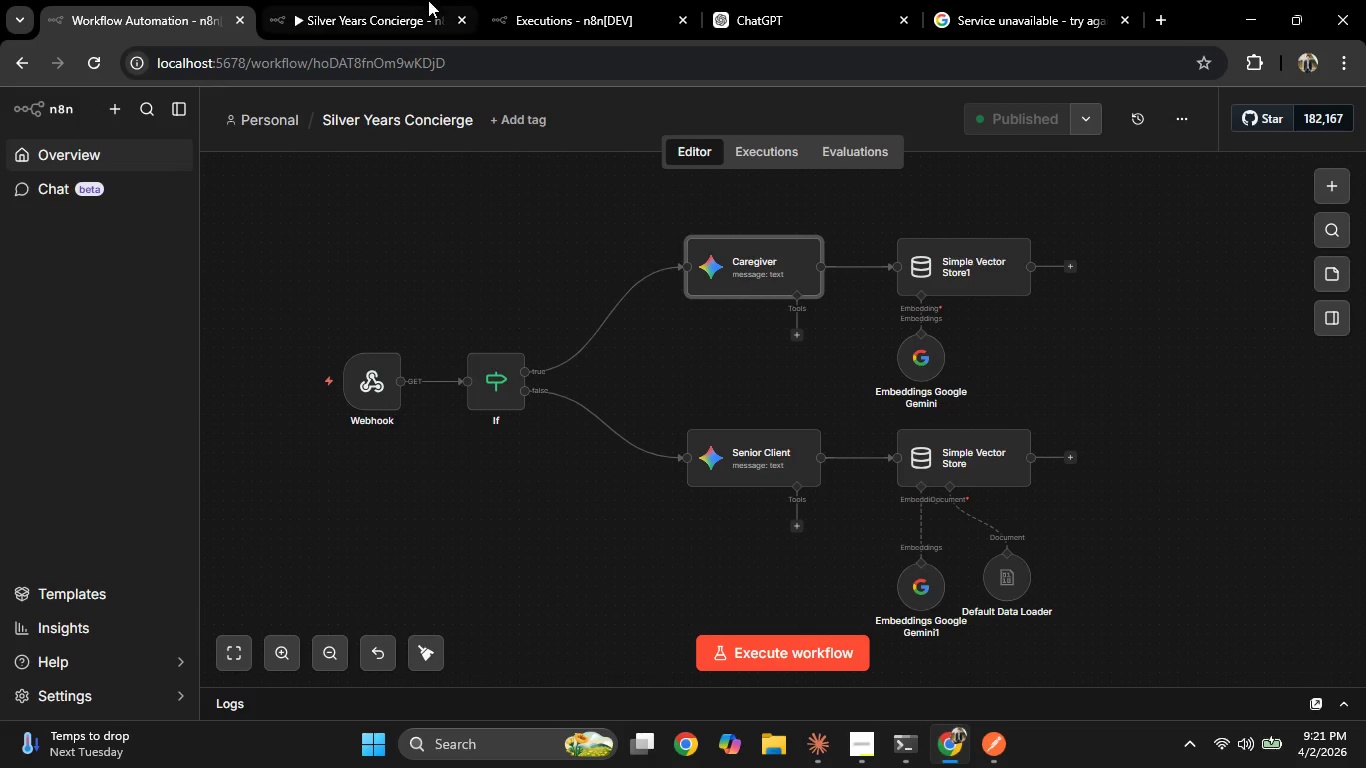 
left_click([414, 0])
 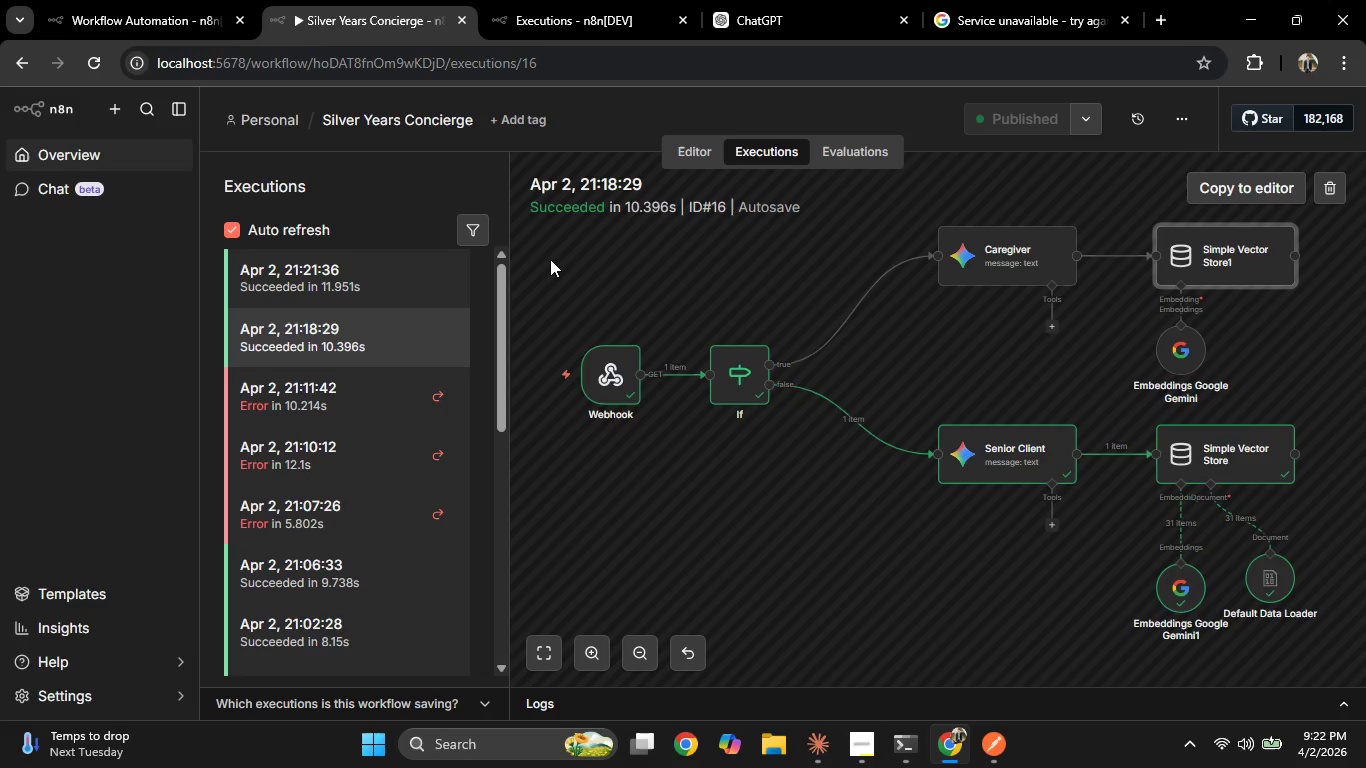 
wait(49.31)
 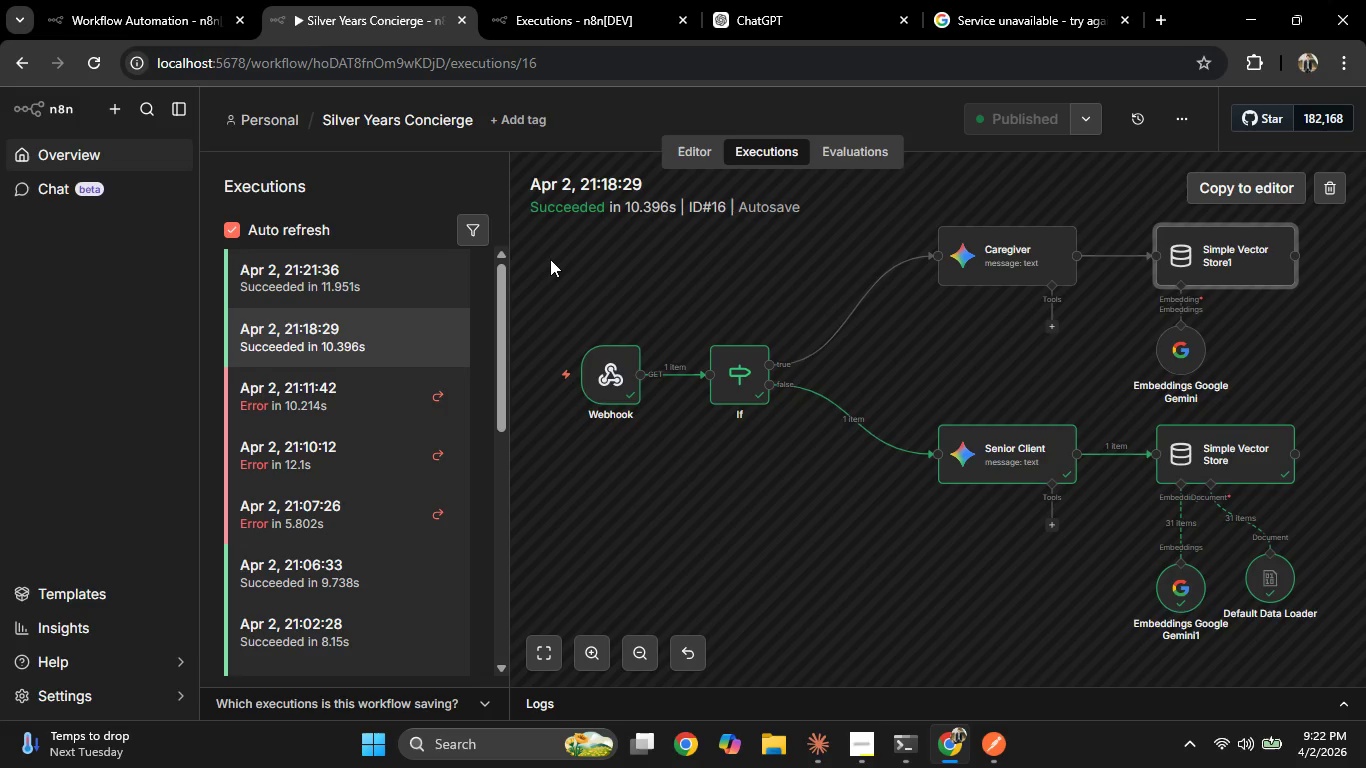 
left_click([420, 268])
 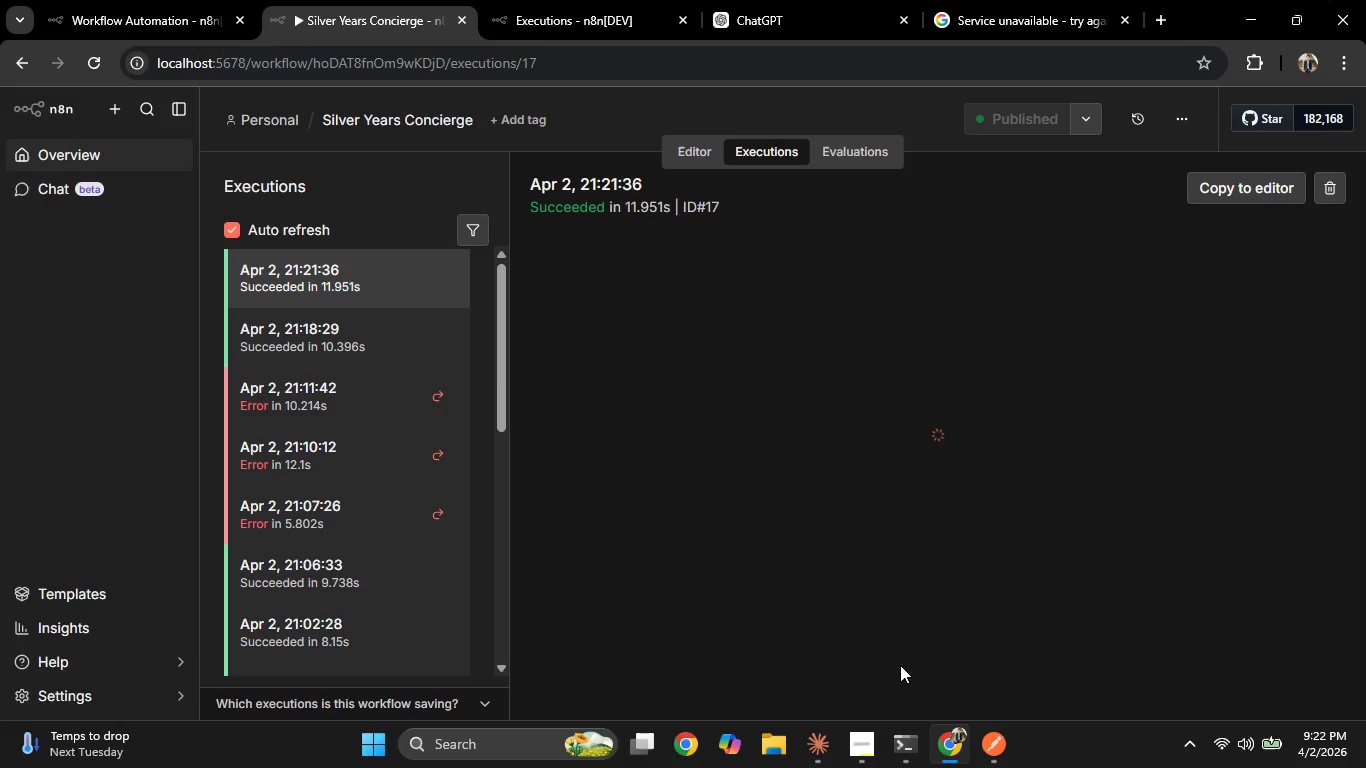 
left_click([872, 746])